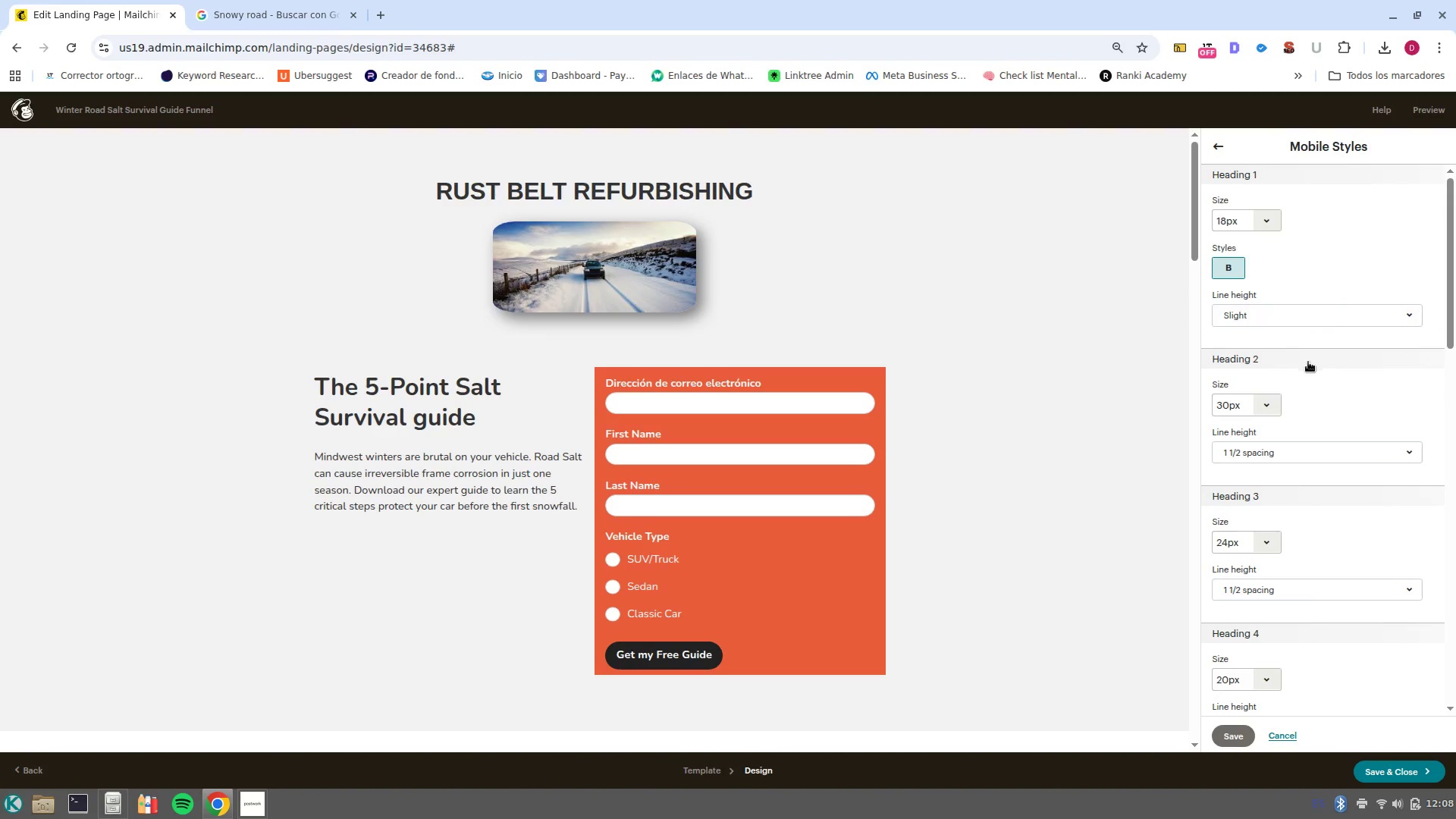 
scroll: coordinate [1304, 599], scroll_direction: down, amount: 4.0
 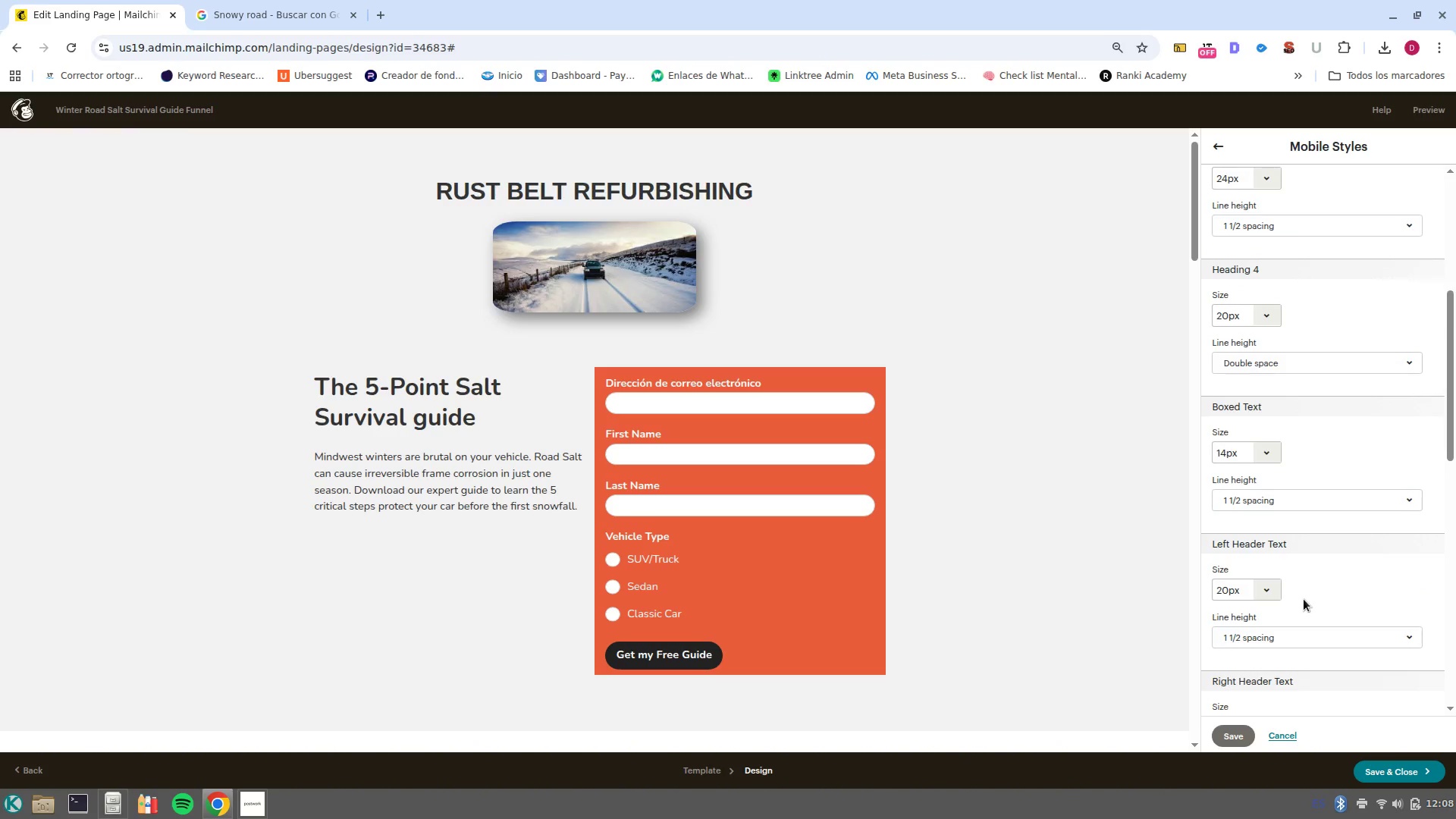 
scroll: coordinate [1304, 599], scroll_direction: up, amount: 8.0
 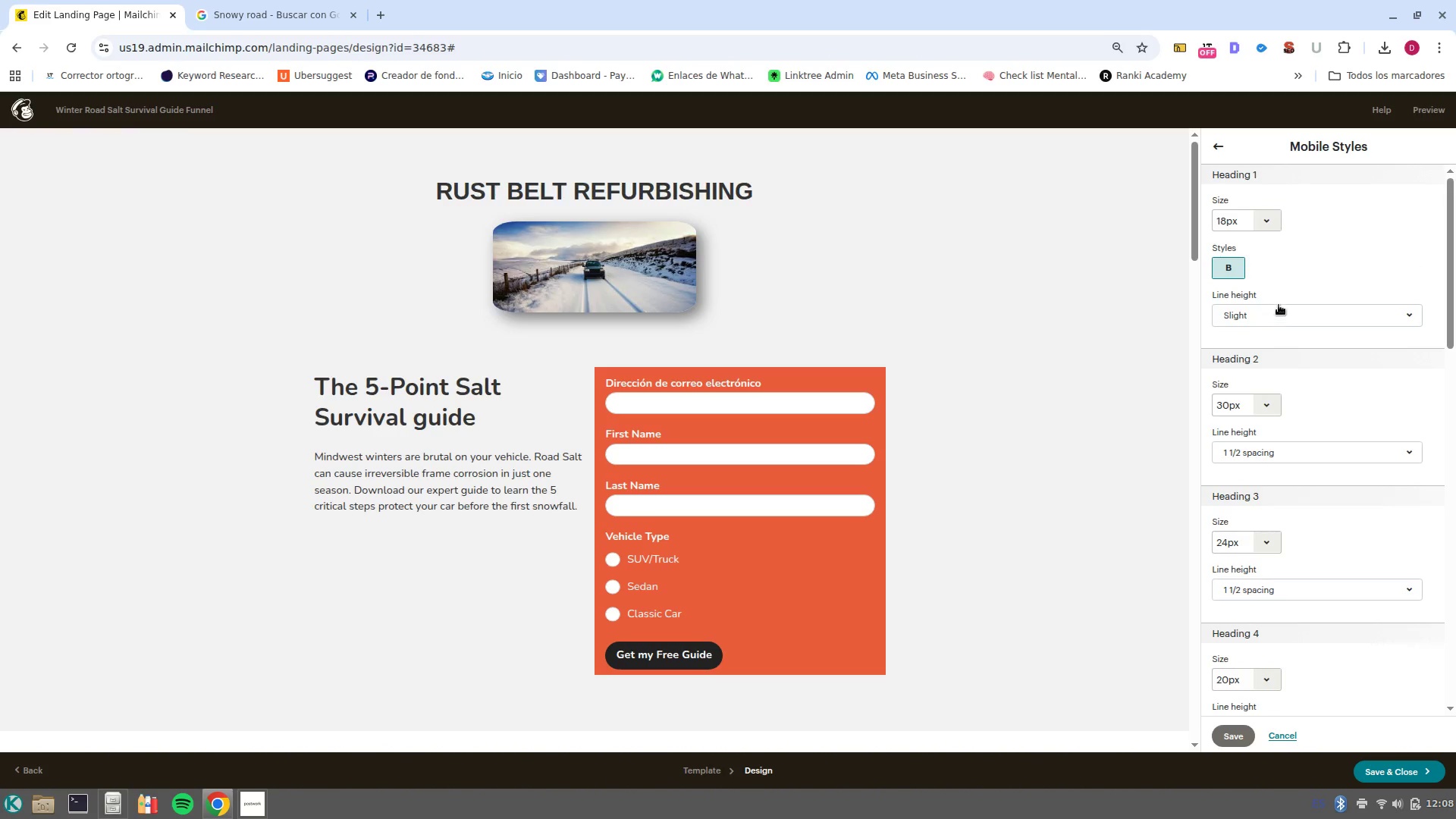 
left_click([1279, 305])
 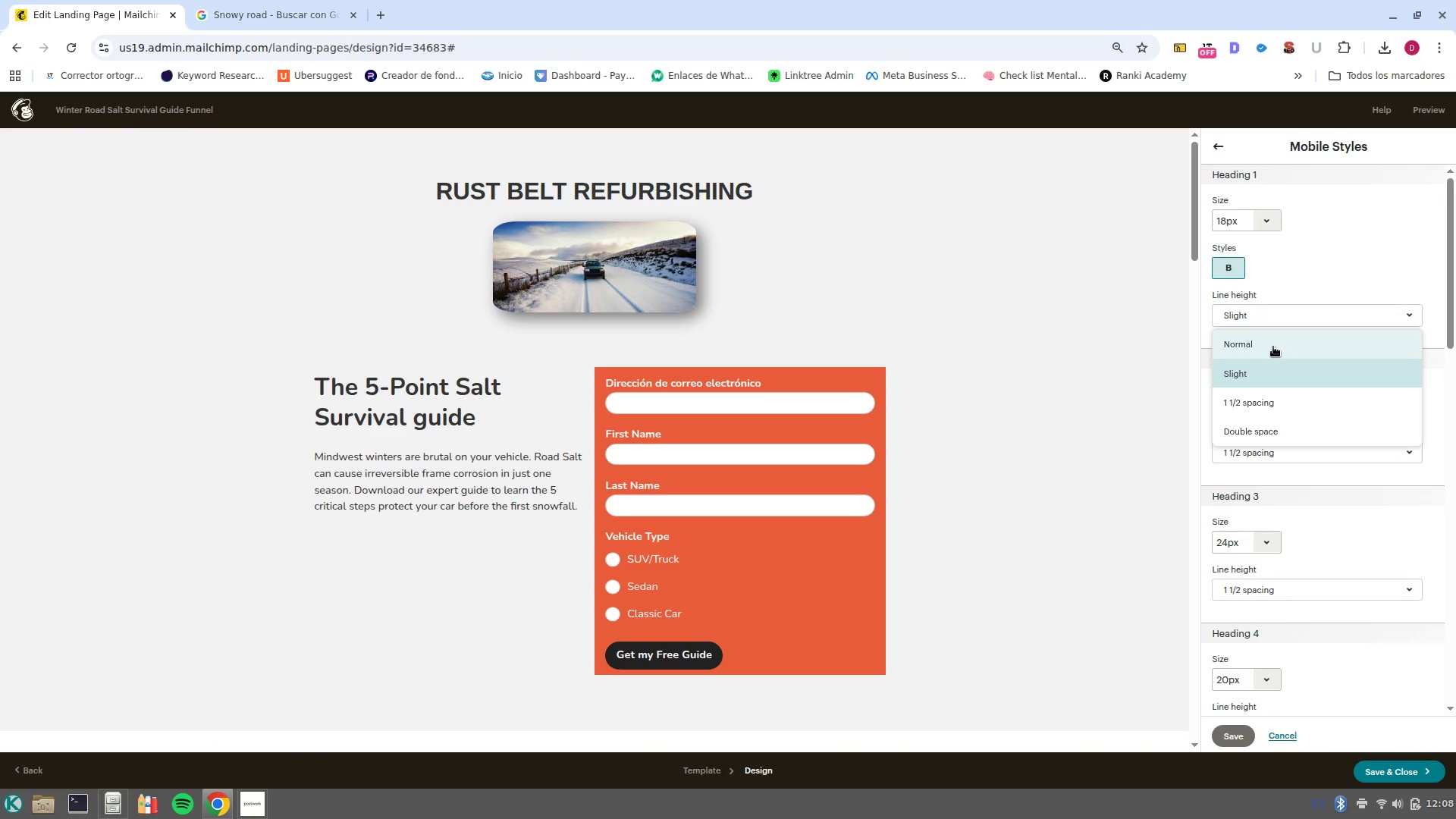 
left_click([1272, 347])
 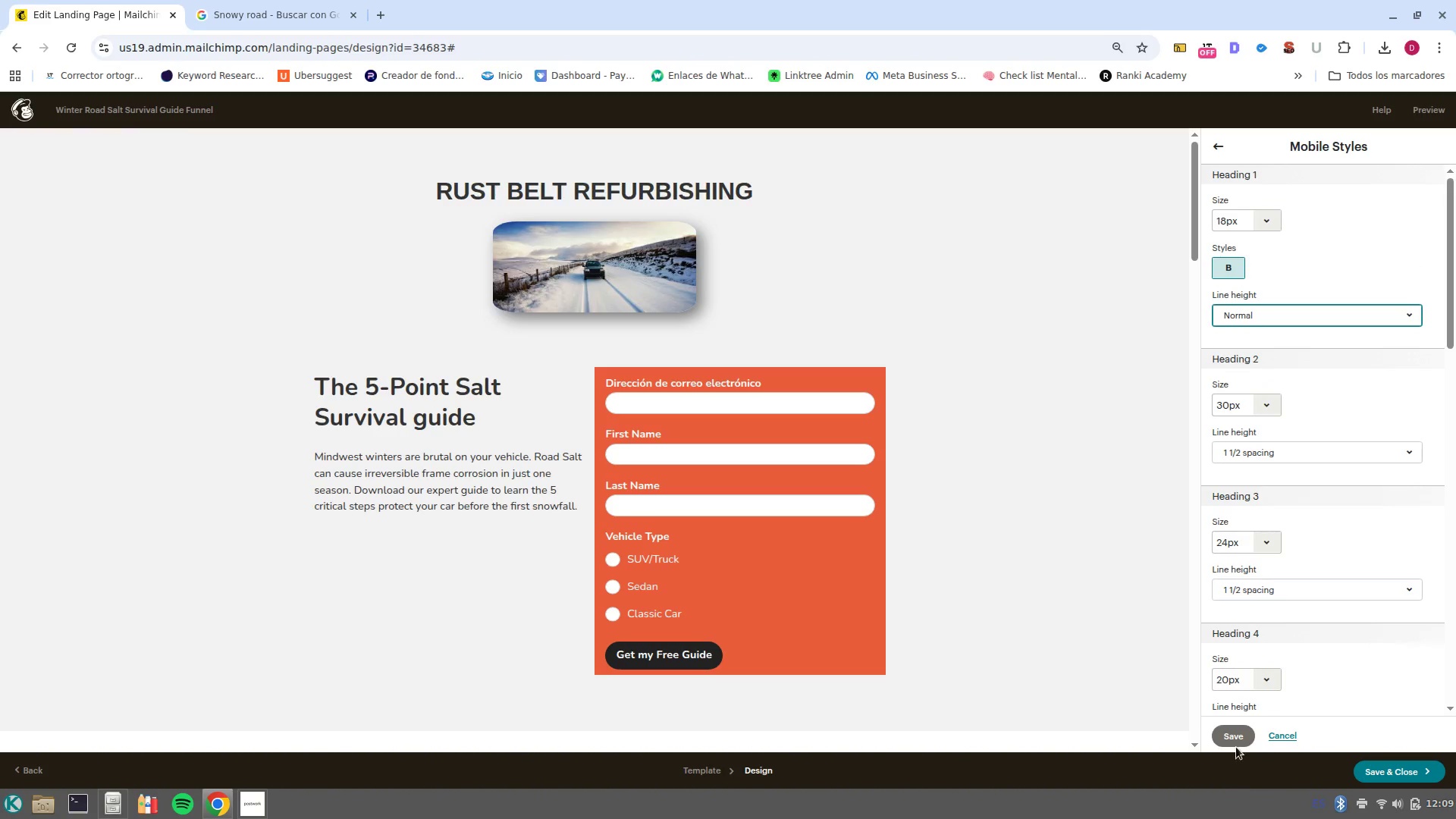 
left_click([1232, 738])
 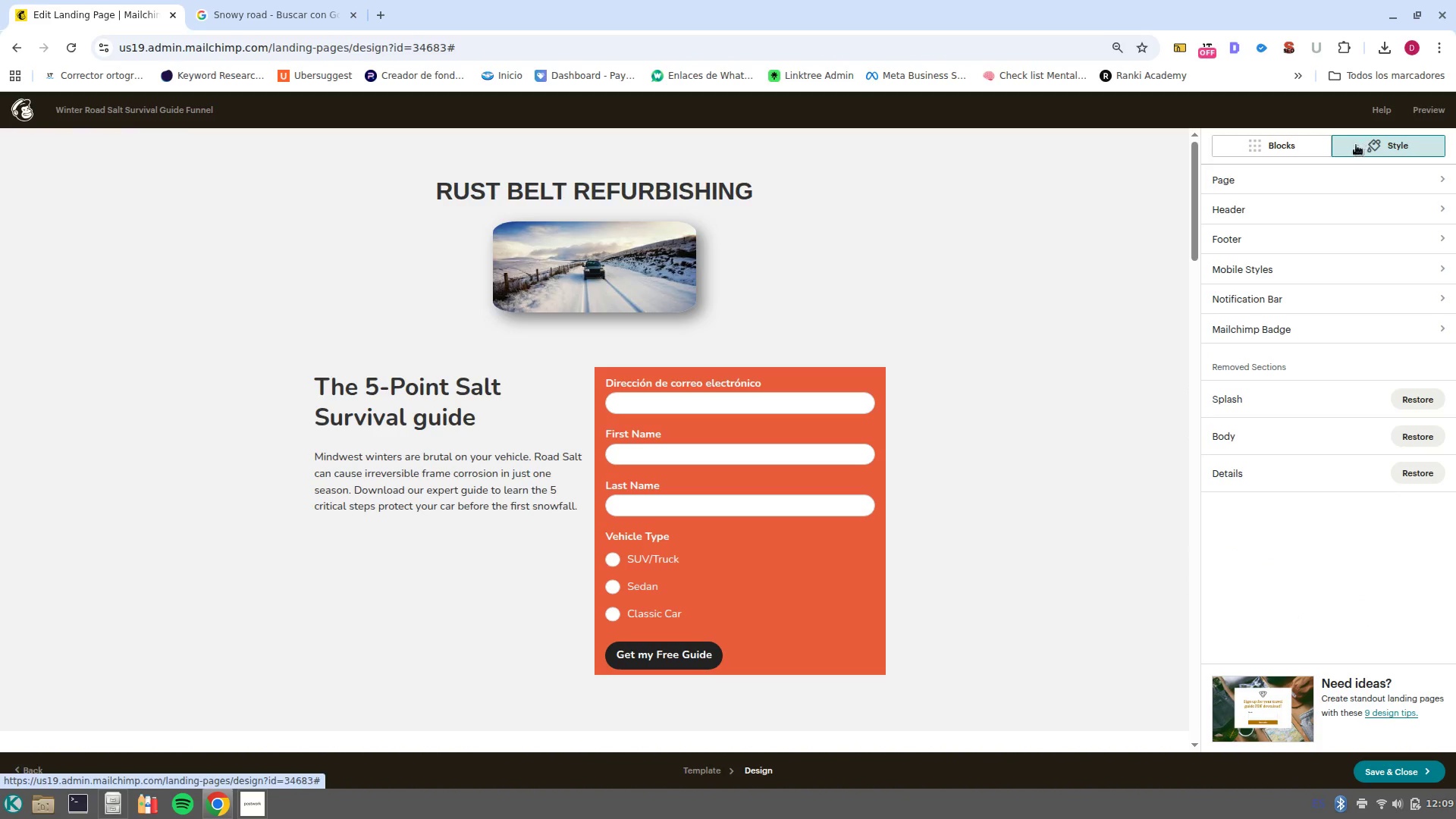 
left_click([1279, 146])
 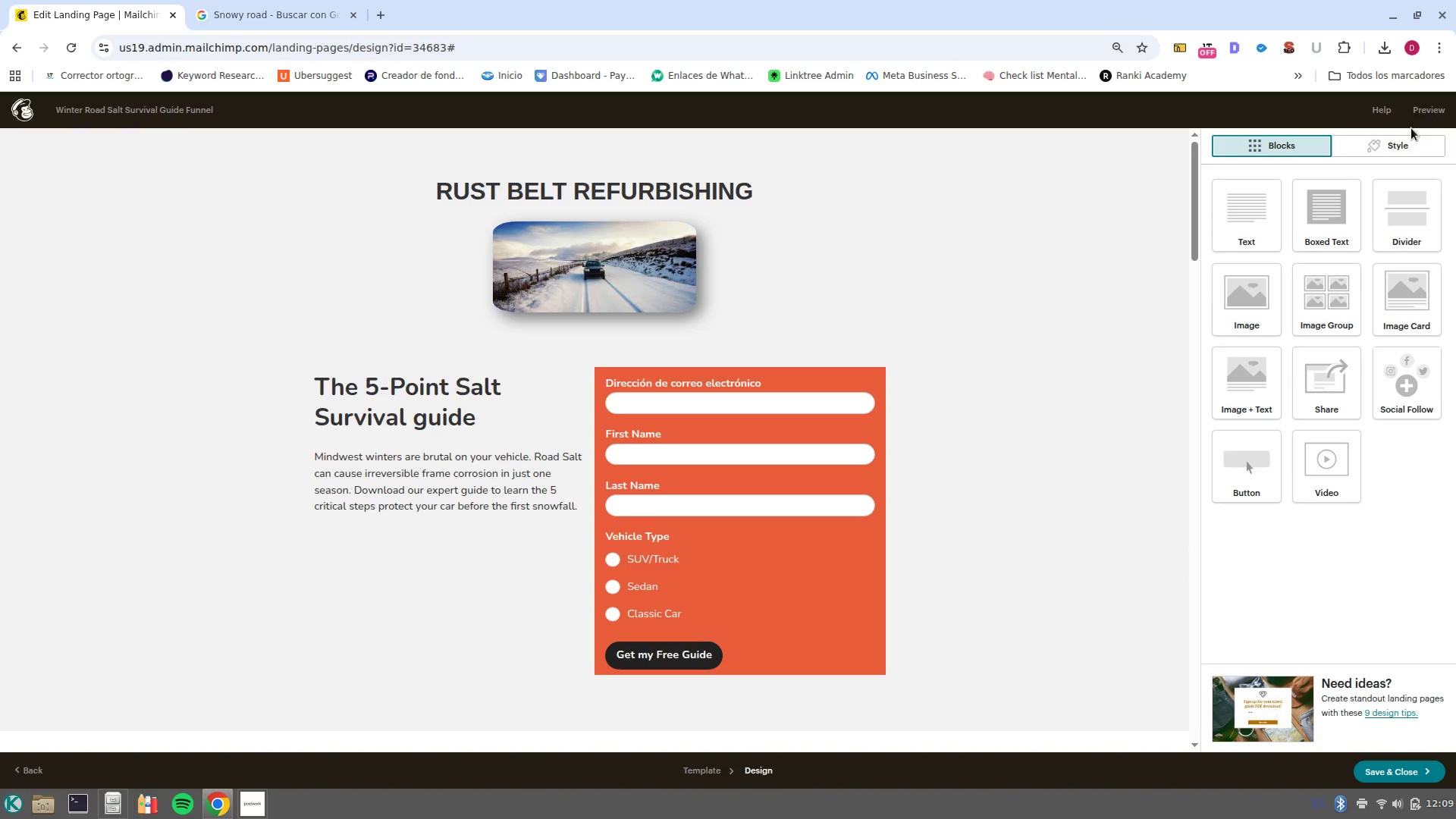 
left_click([1416, 116])
 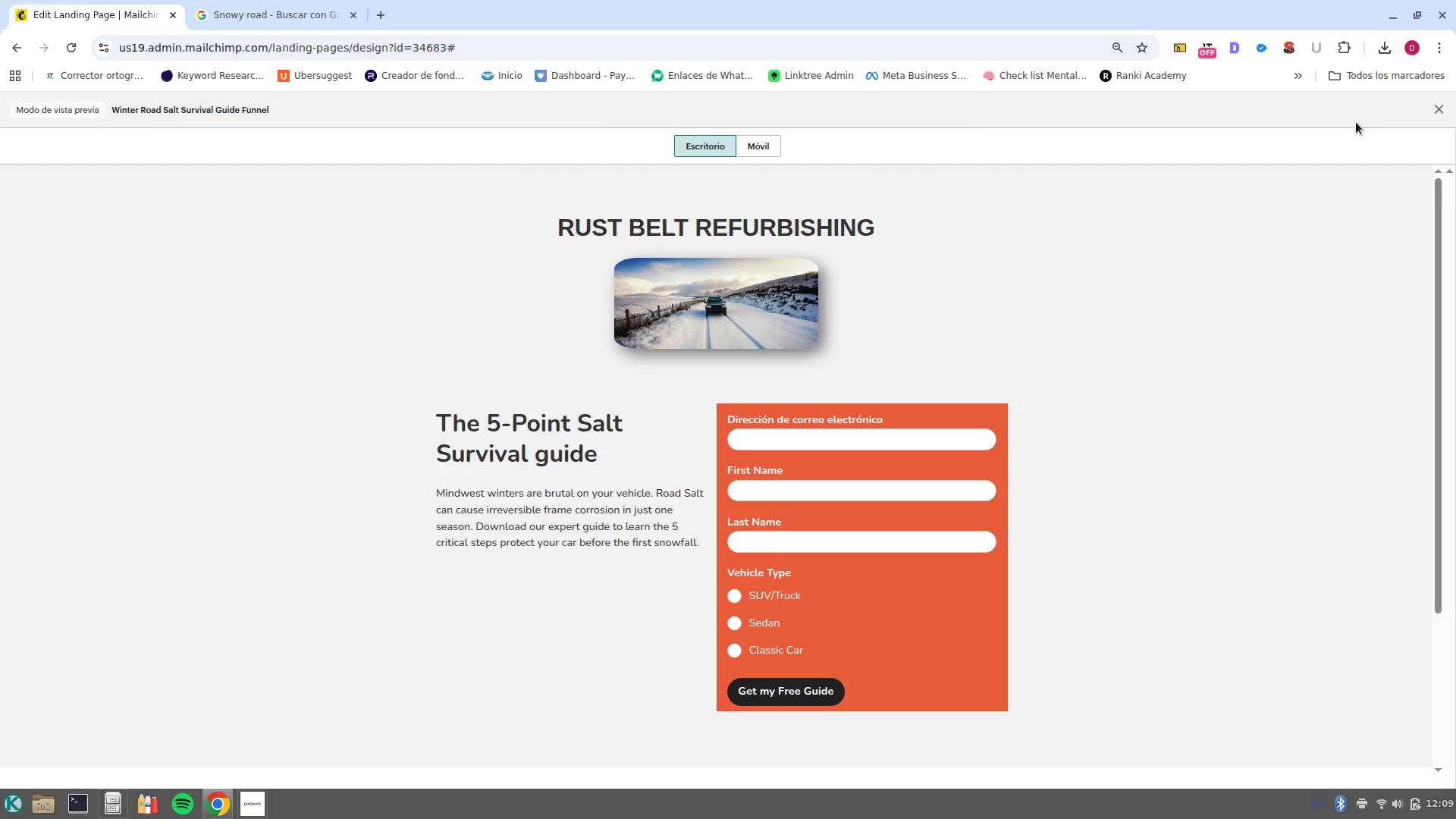 
left_click([759, 143])
 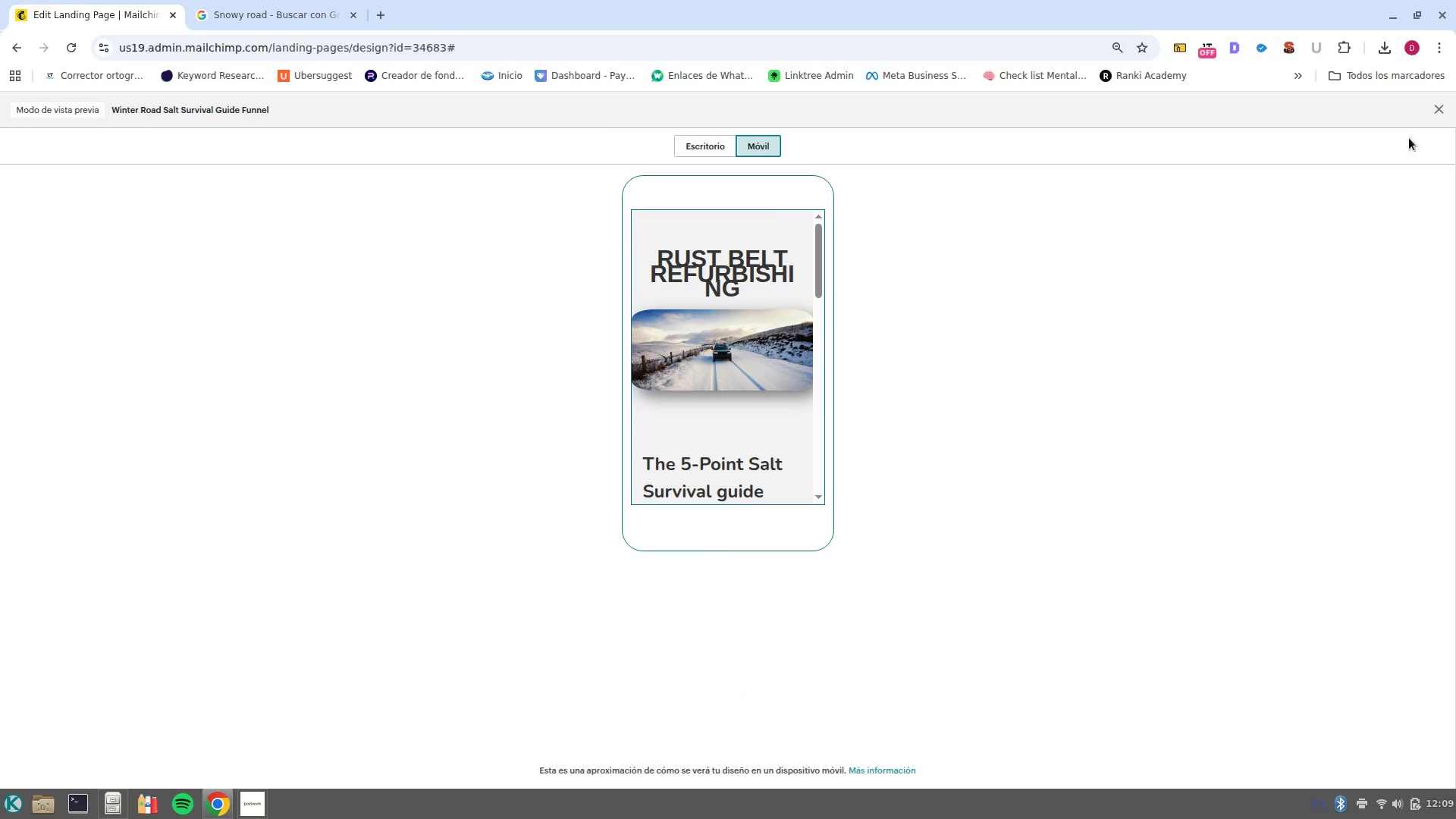 
left_click([1428, 109])
 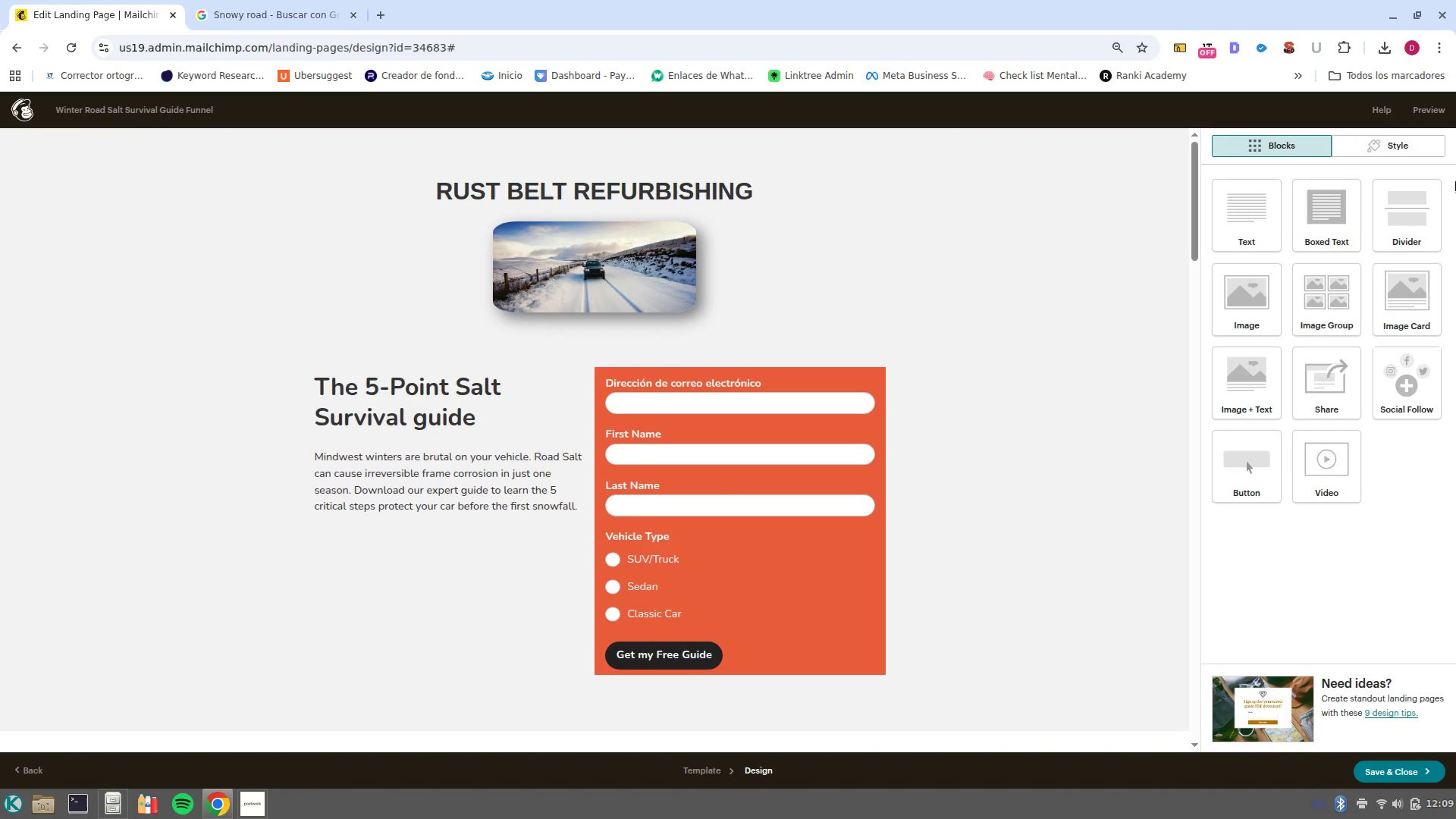 
left_click([1404, 149])
 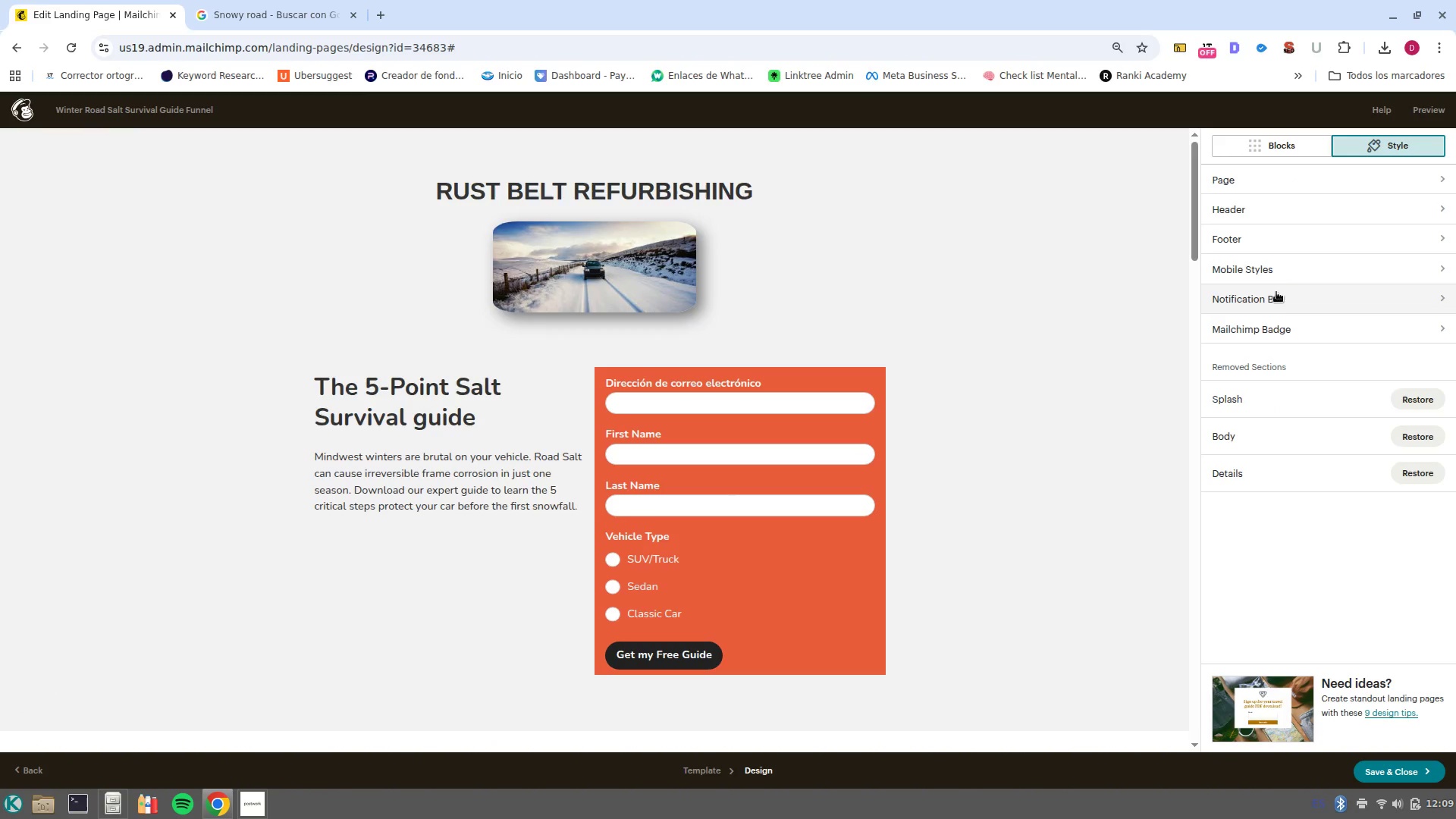 
left_click([1276, 273])
 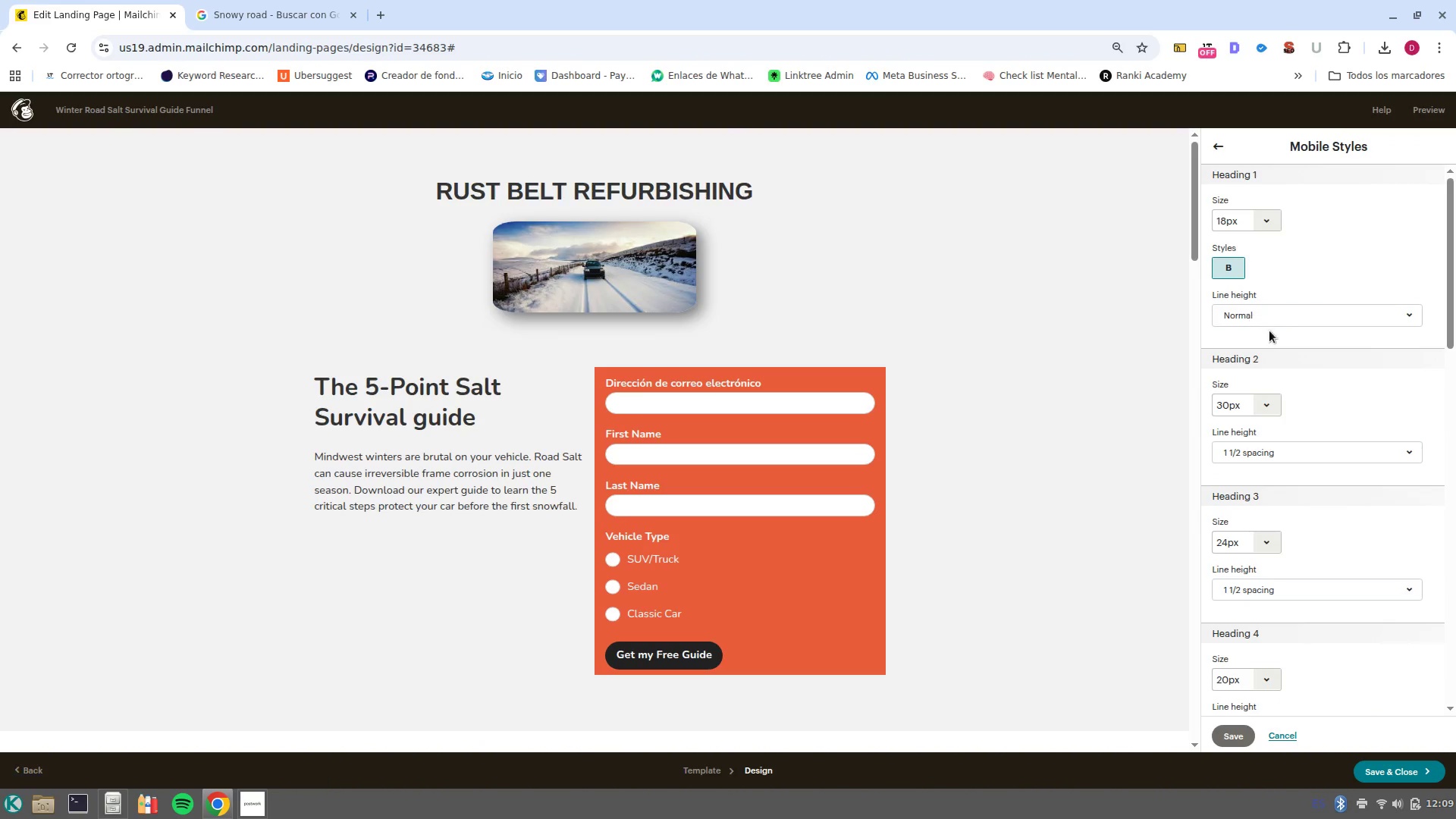 
left_click([1277, 316])
 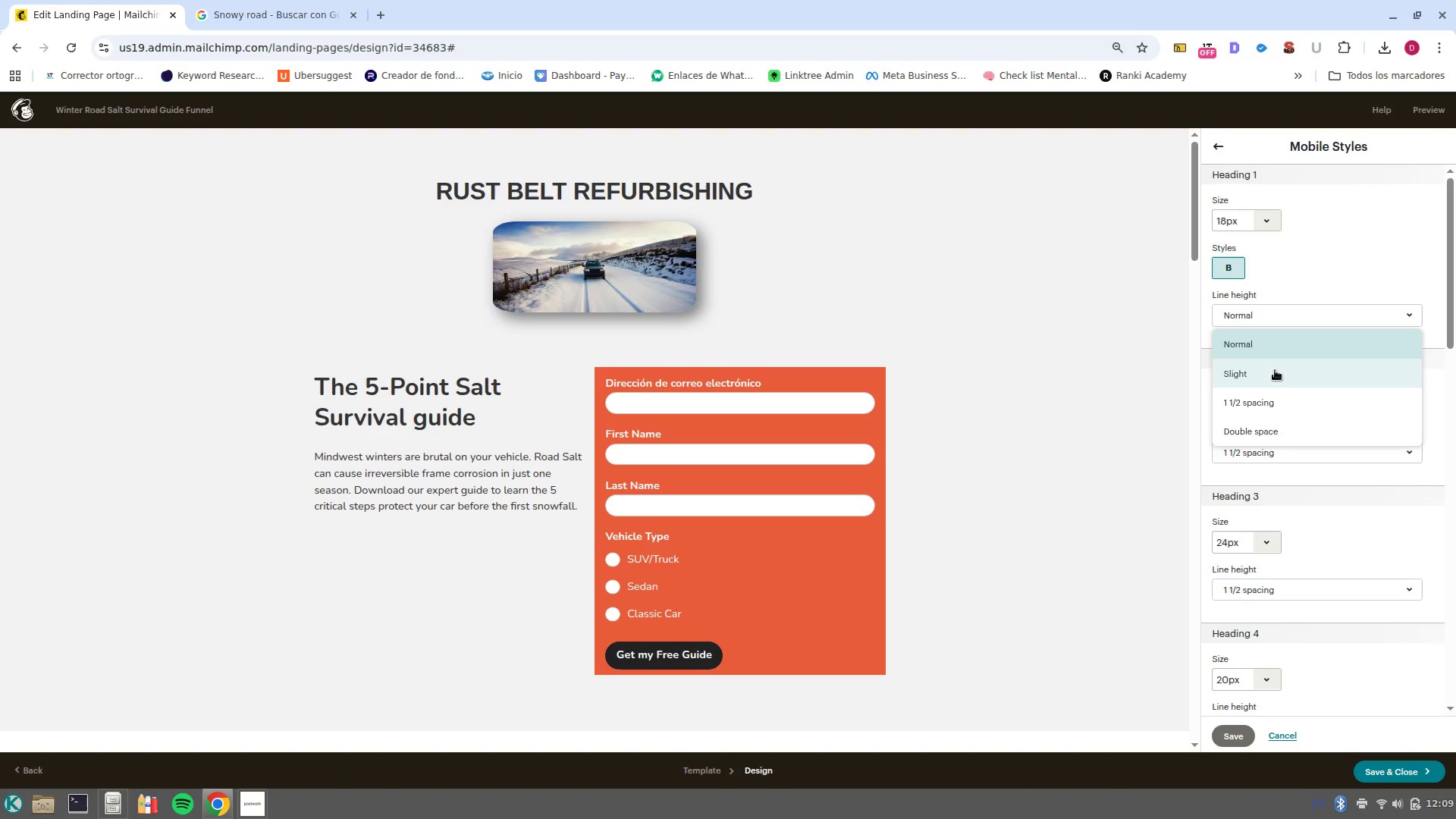 
left_click([1275, 370])
 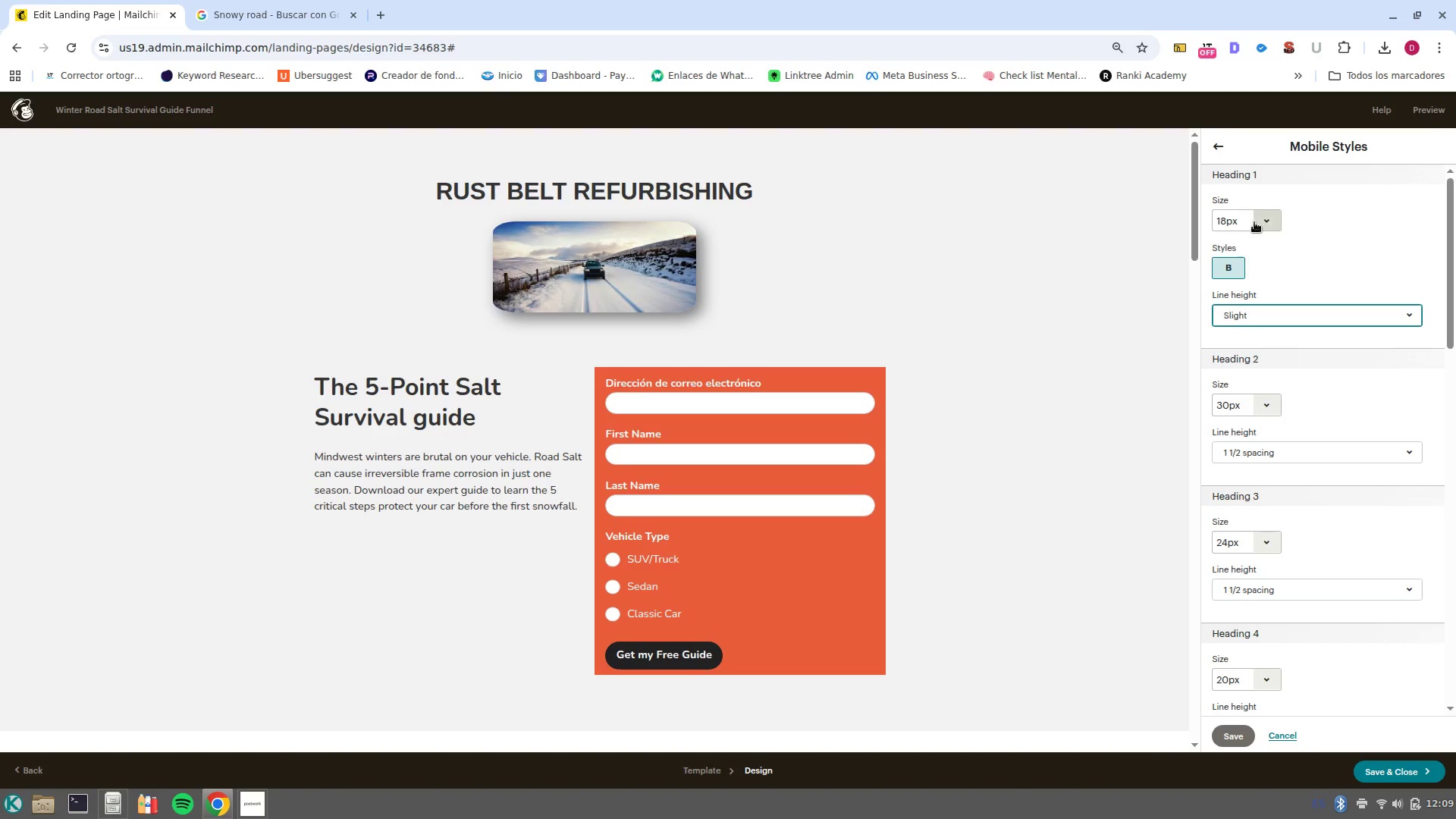 
left_click([1268, 225])
 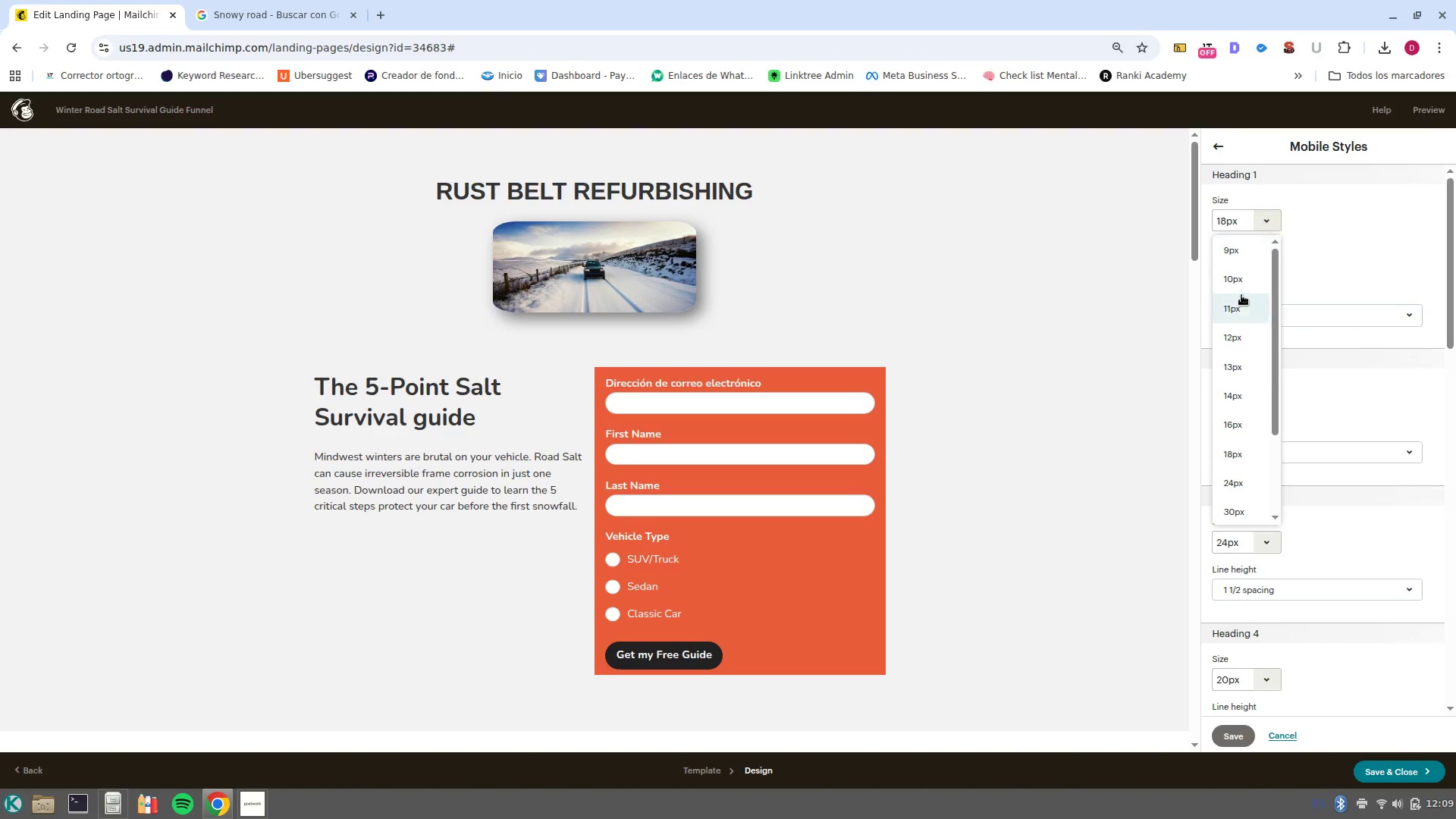 
scroll: coordinate [1241, 297], scroll_direction: up, amount: 3.0
 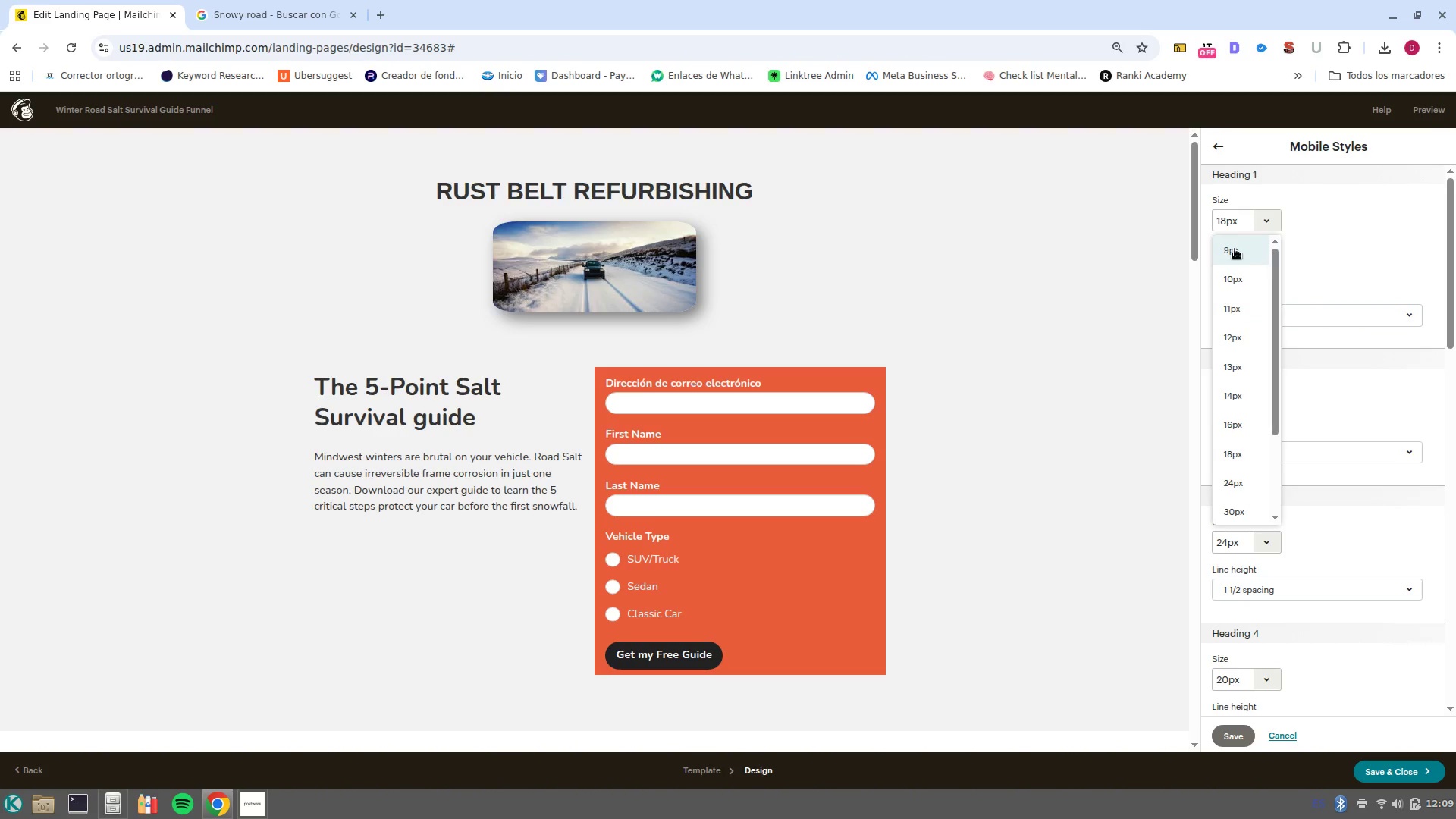 
left_click([1235, 250])
 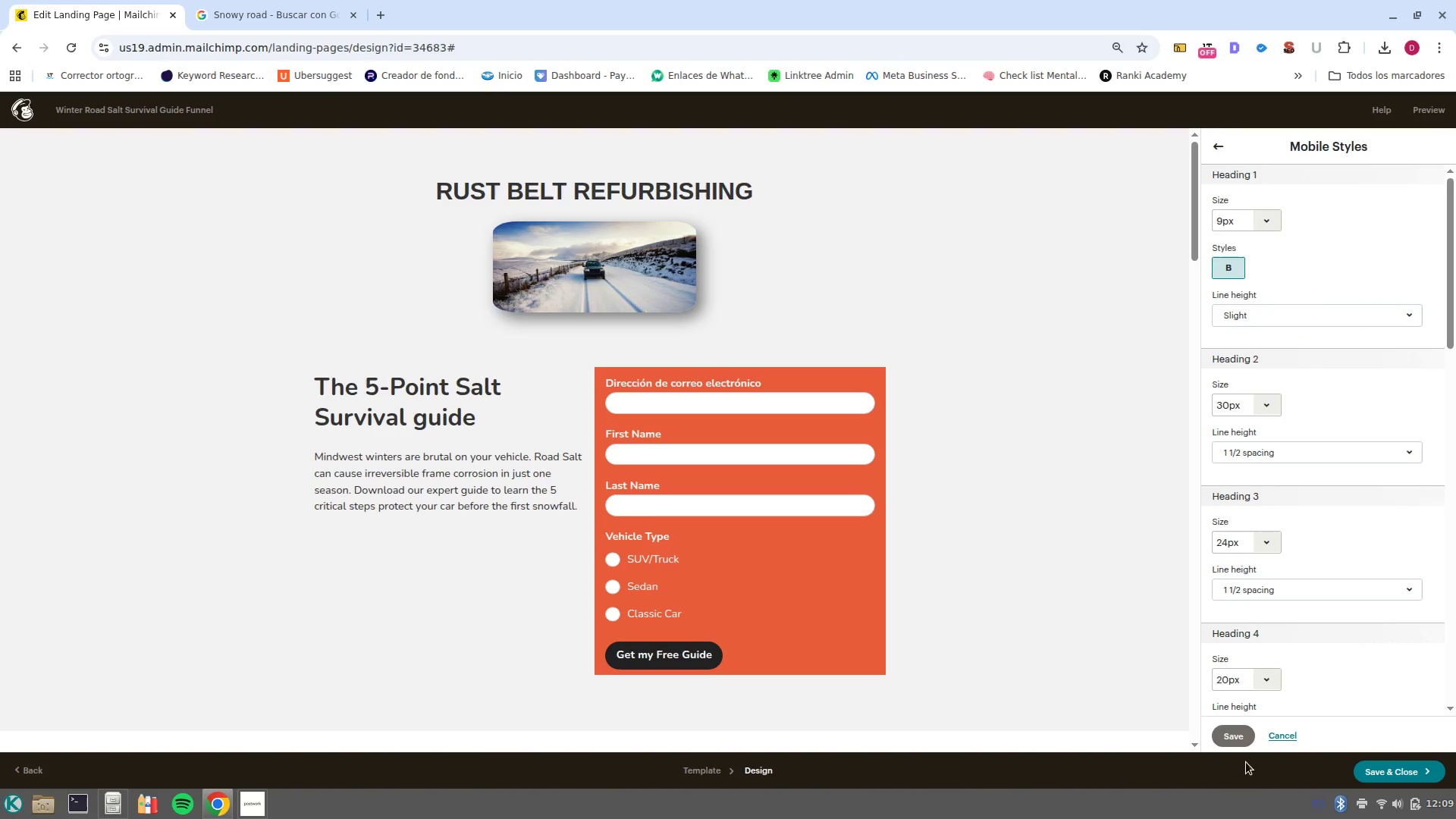 
left_click([1243, 743])
 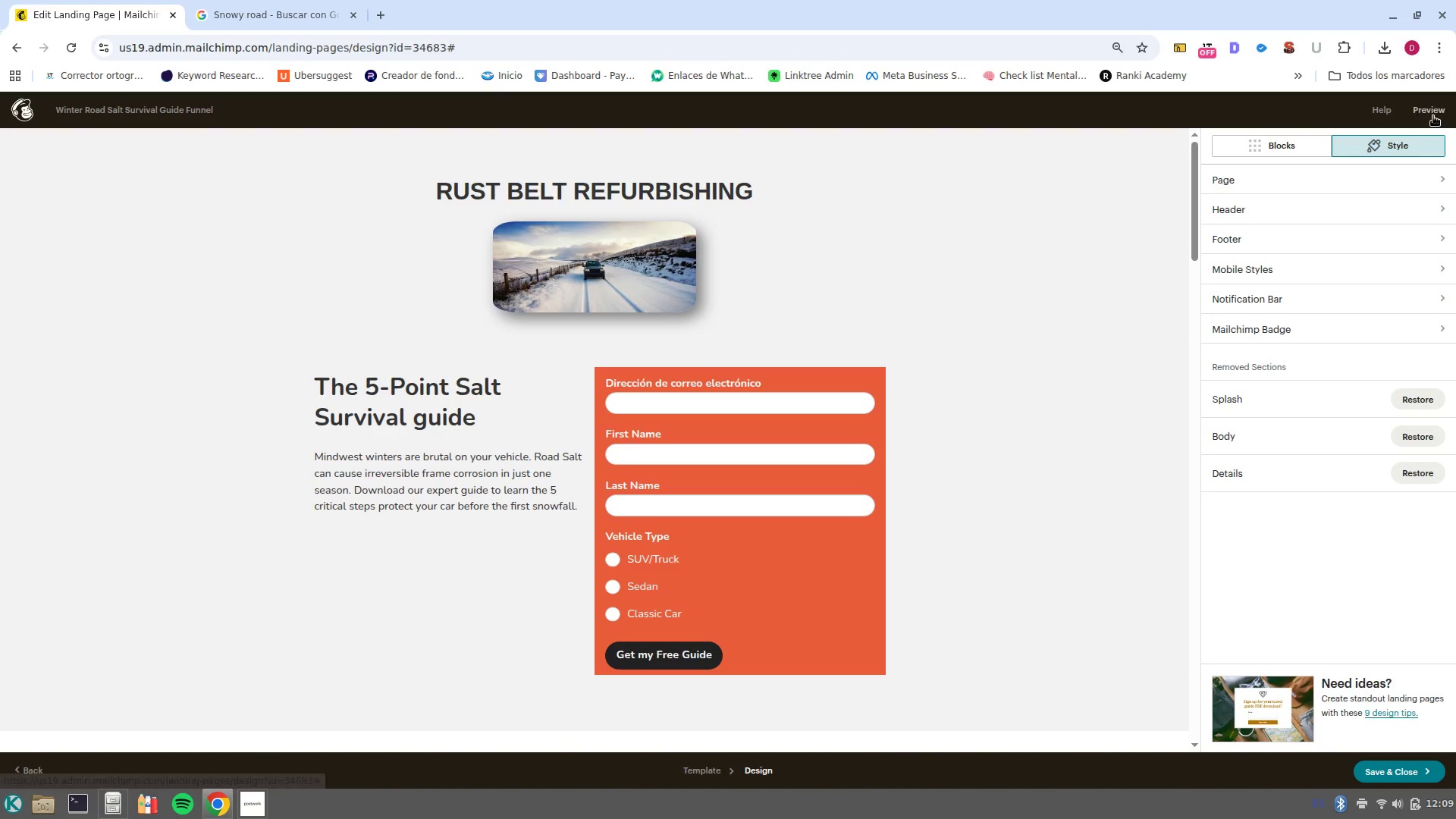 
left_click([1433, 115])
 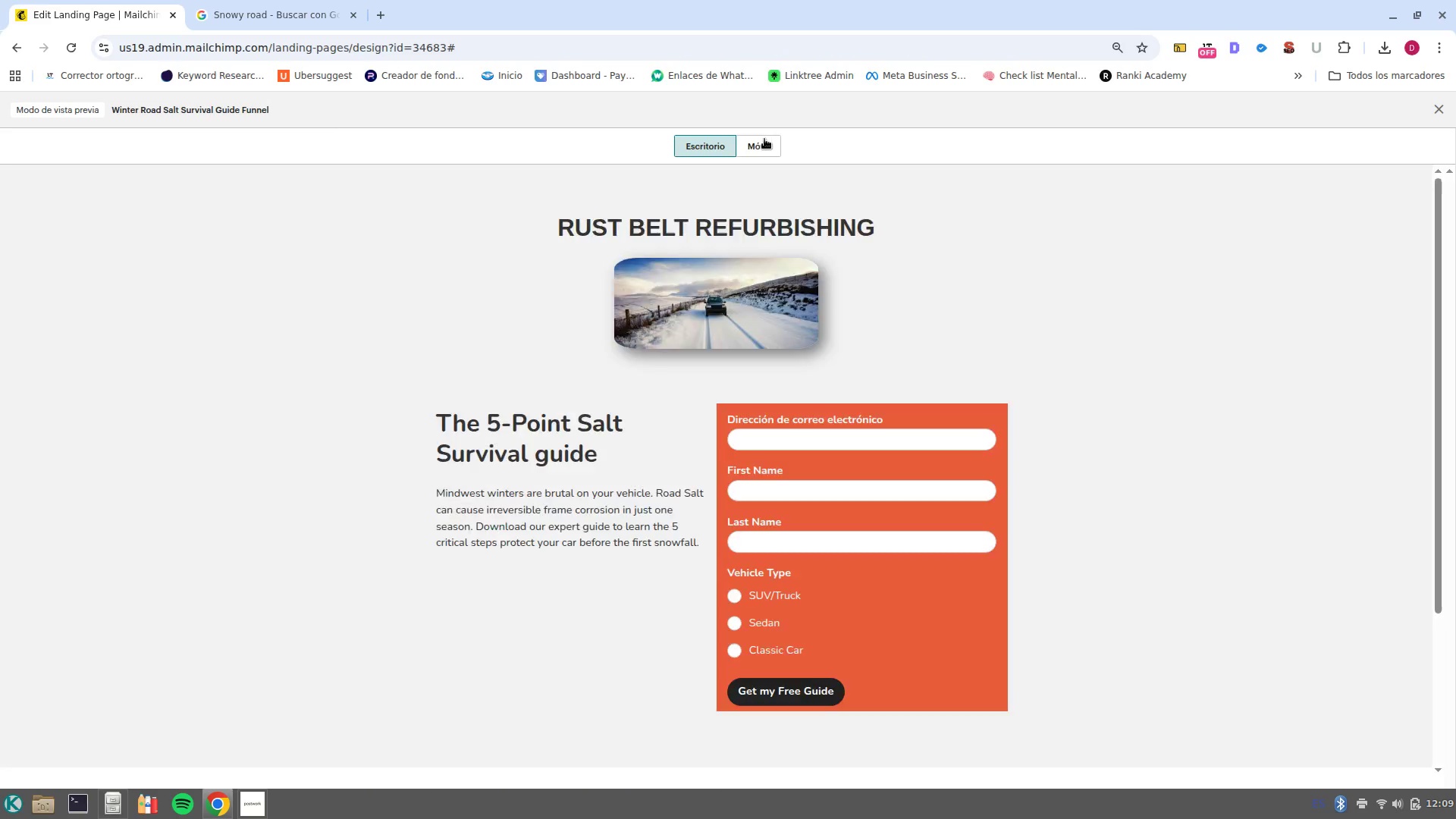 
left_click([775, 154])
 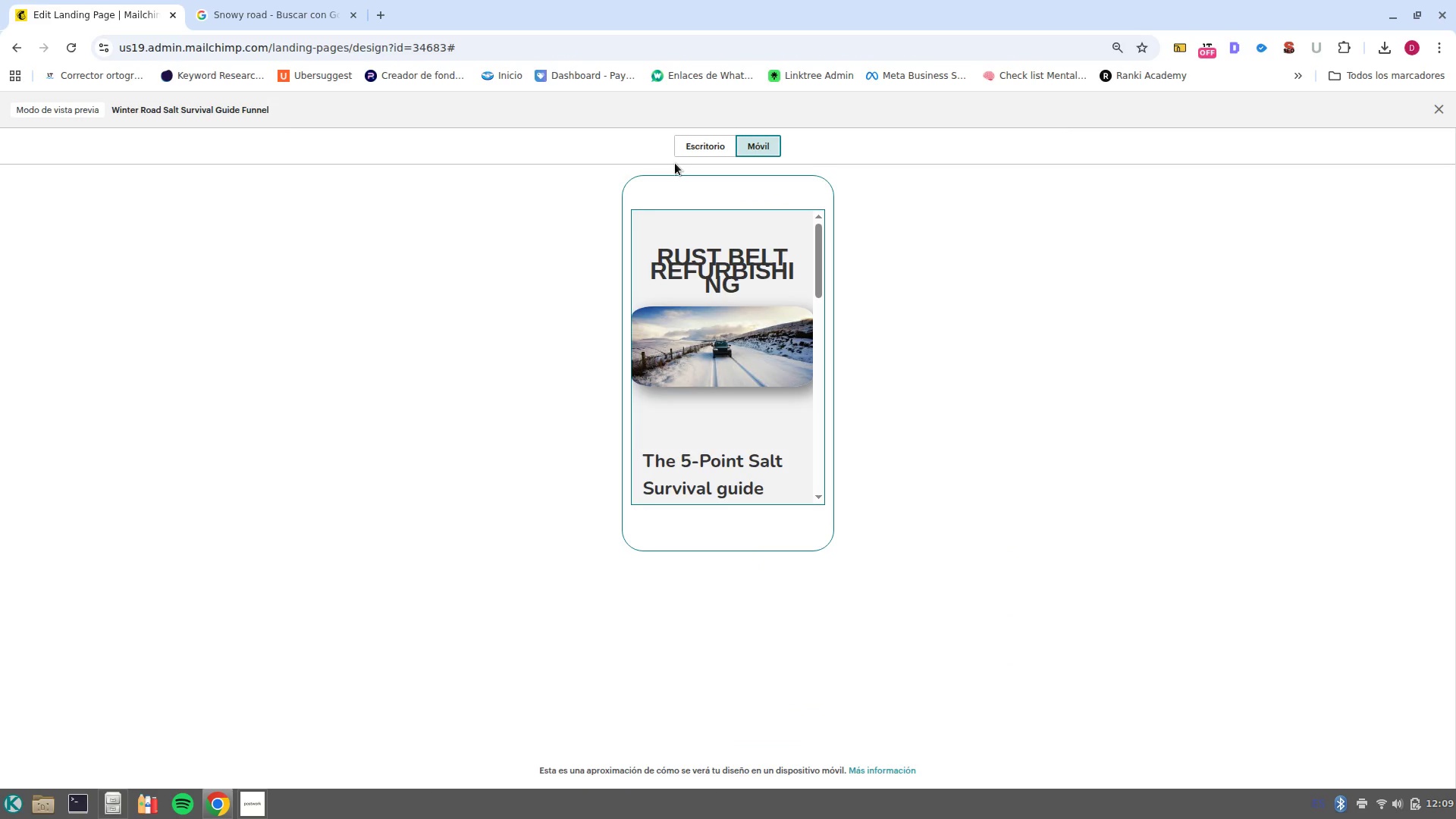 
left_click([689, 149])
 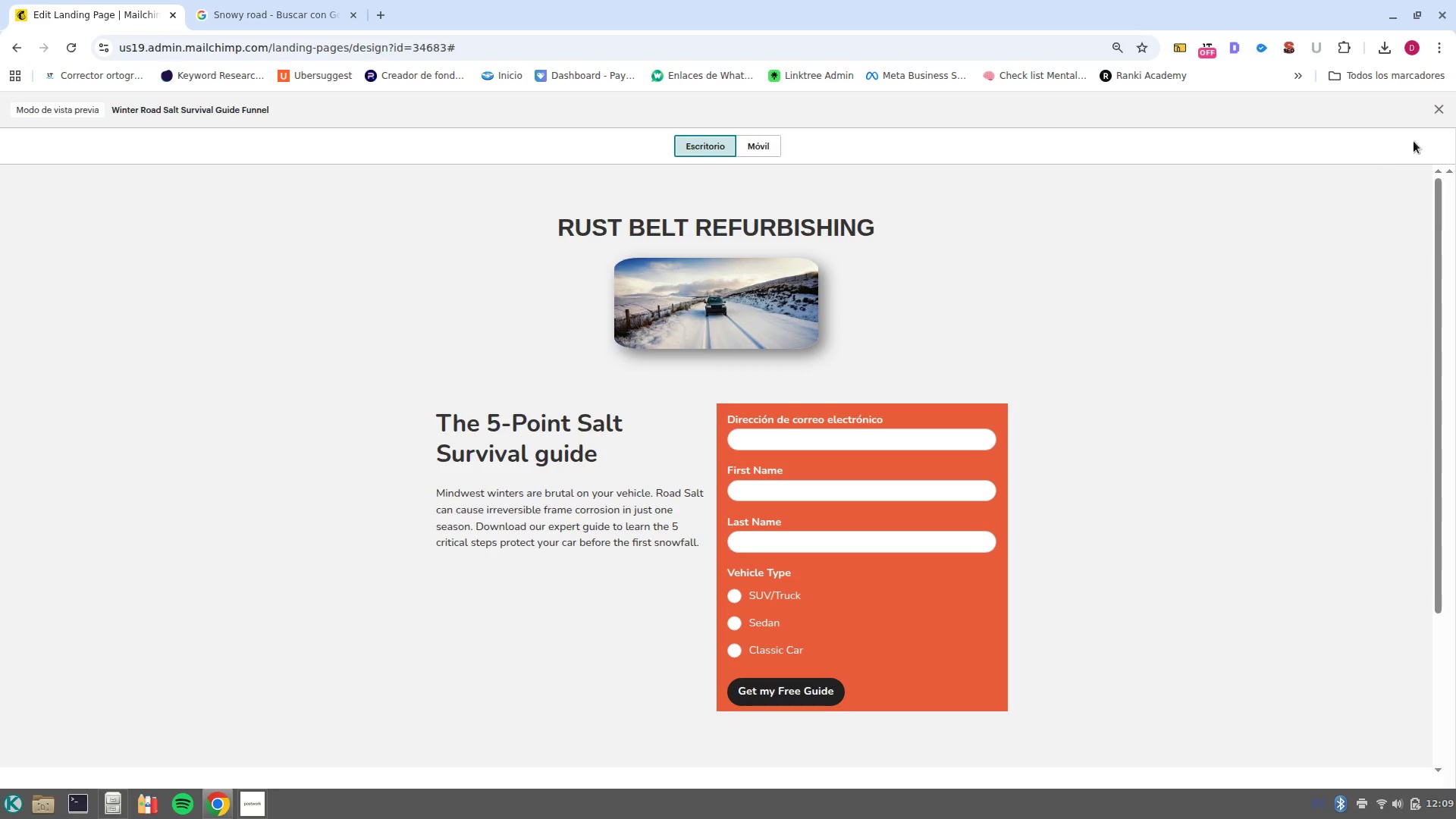 
left_click([1441, 110])
 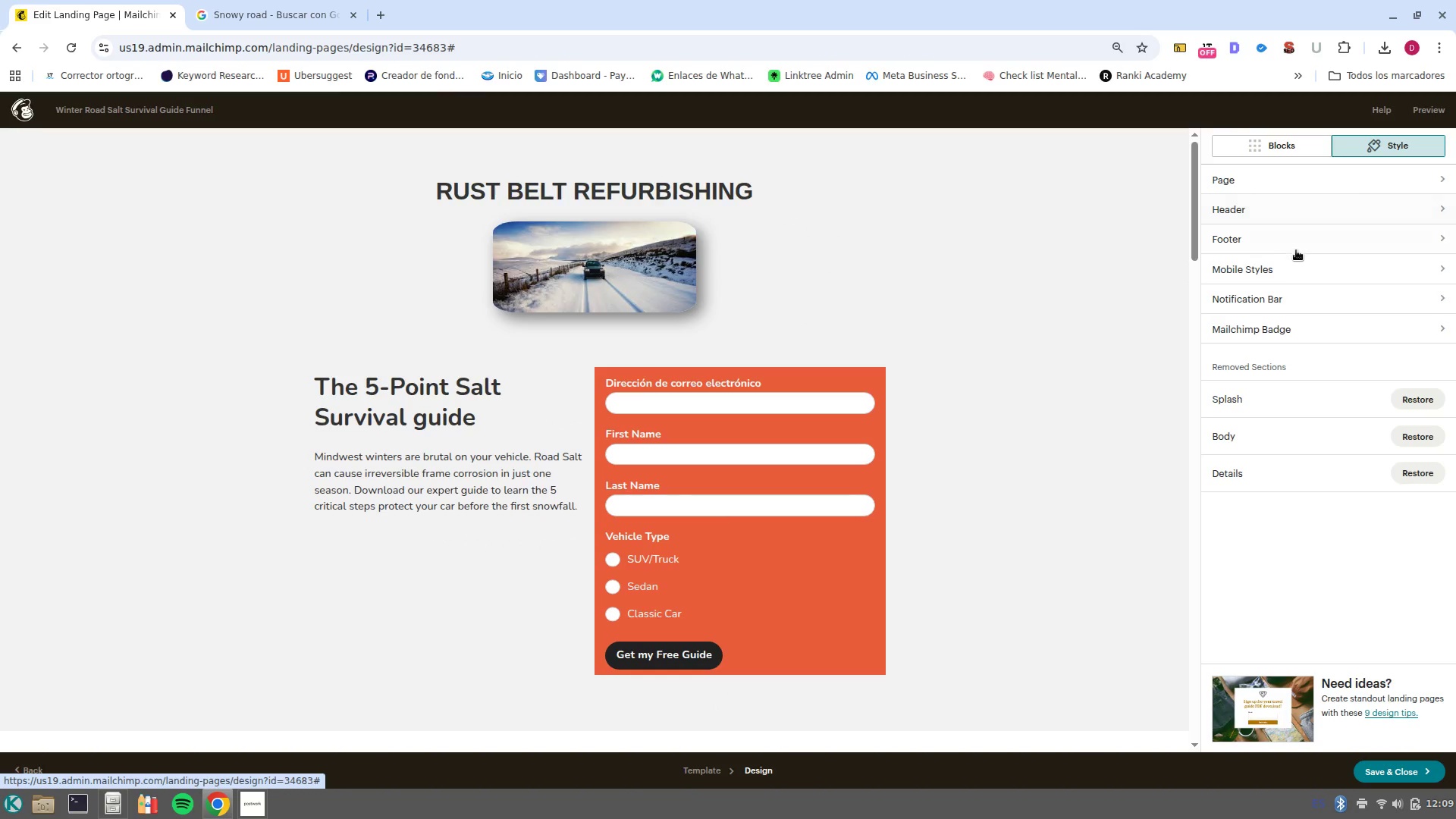 
left_click([1294, 275])
 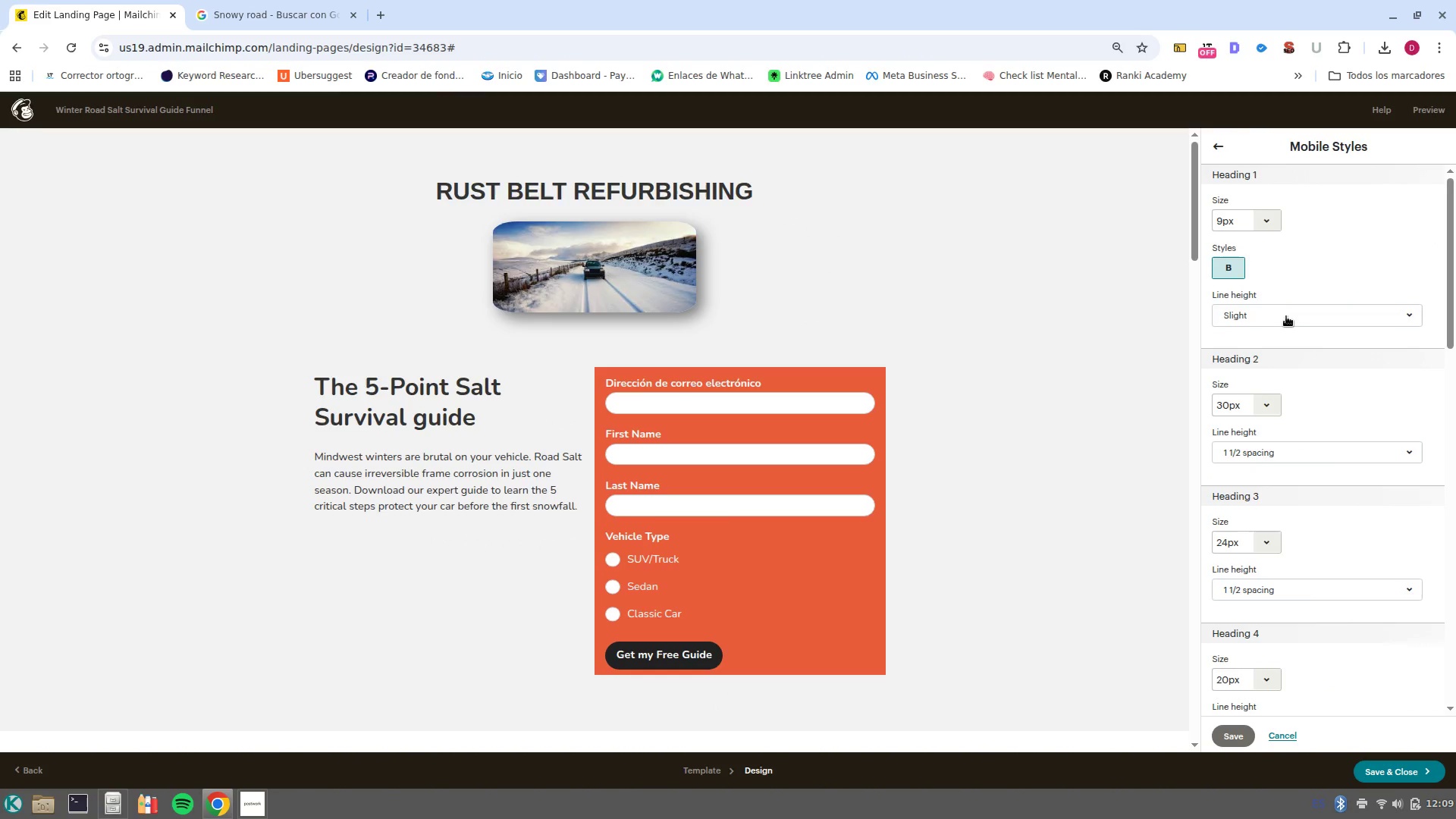 
left_click([1289, 312])
 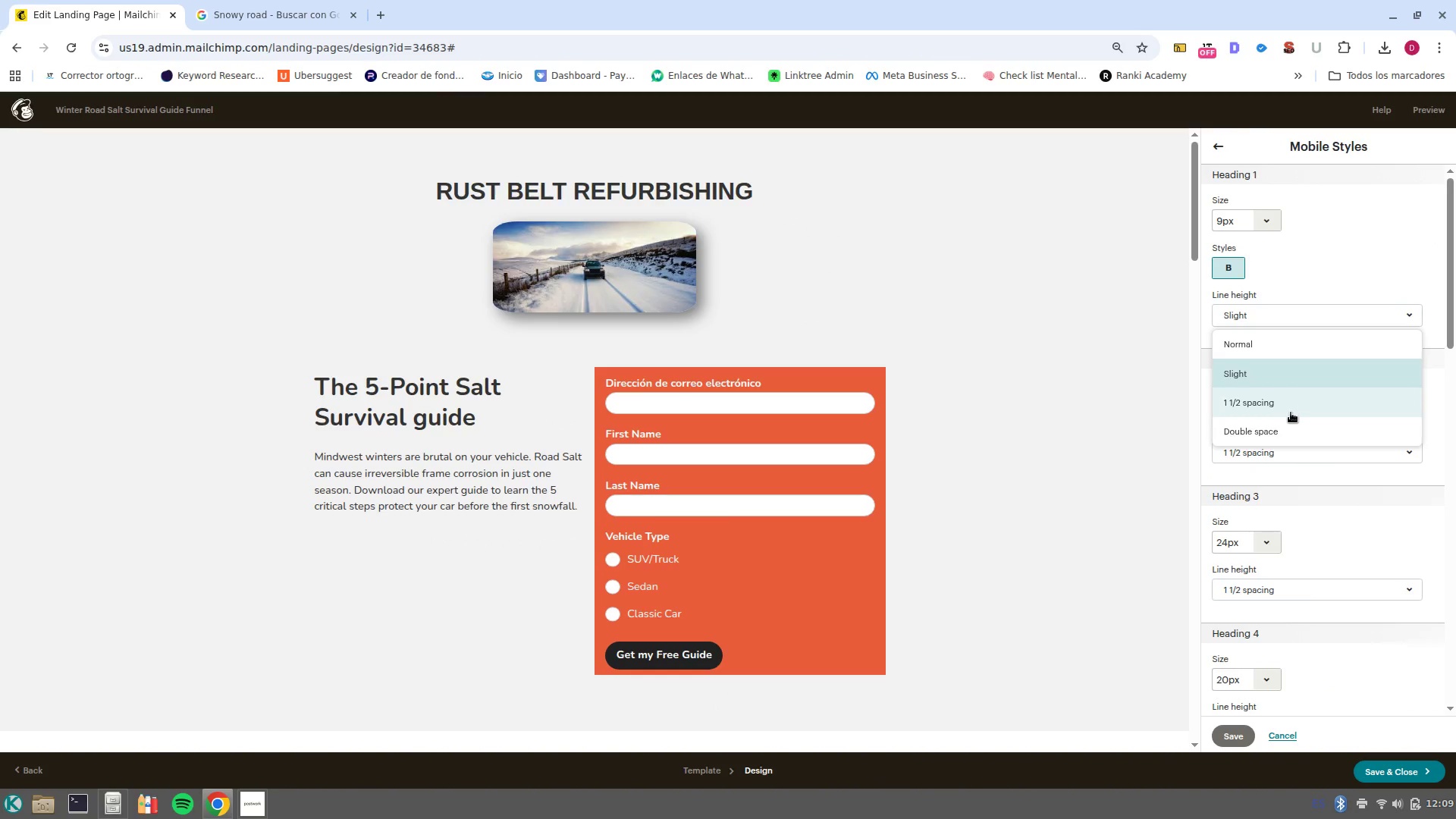 
left_click([1291, 409])
 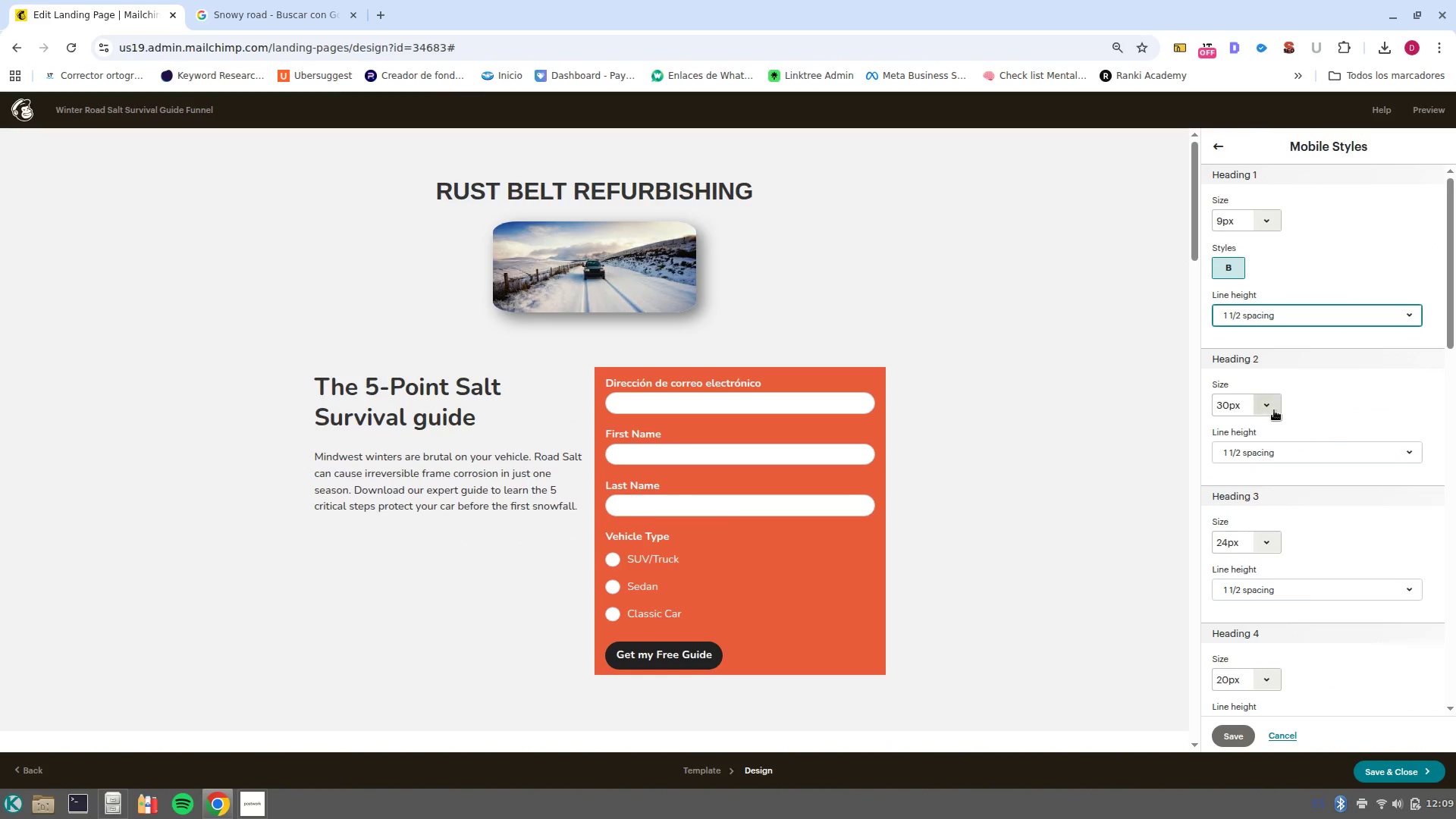 
left_click([1268, 409])
 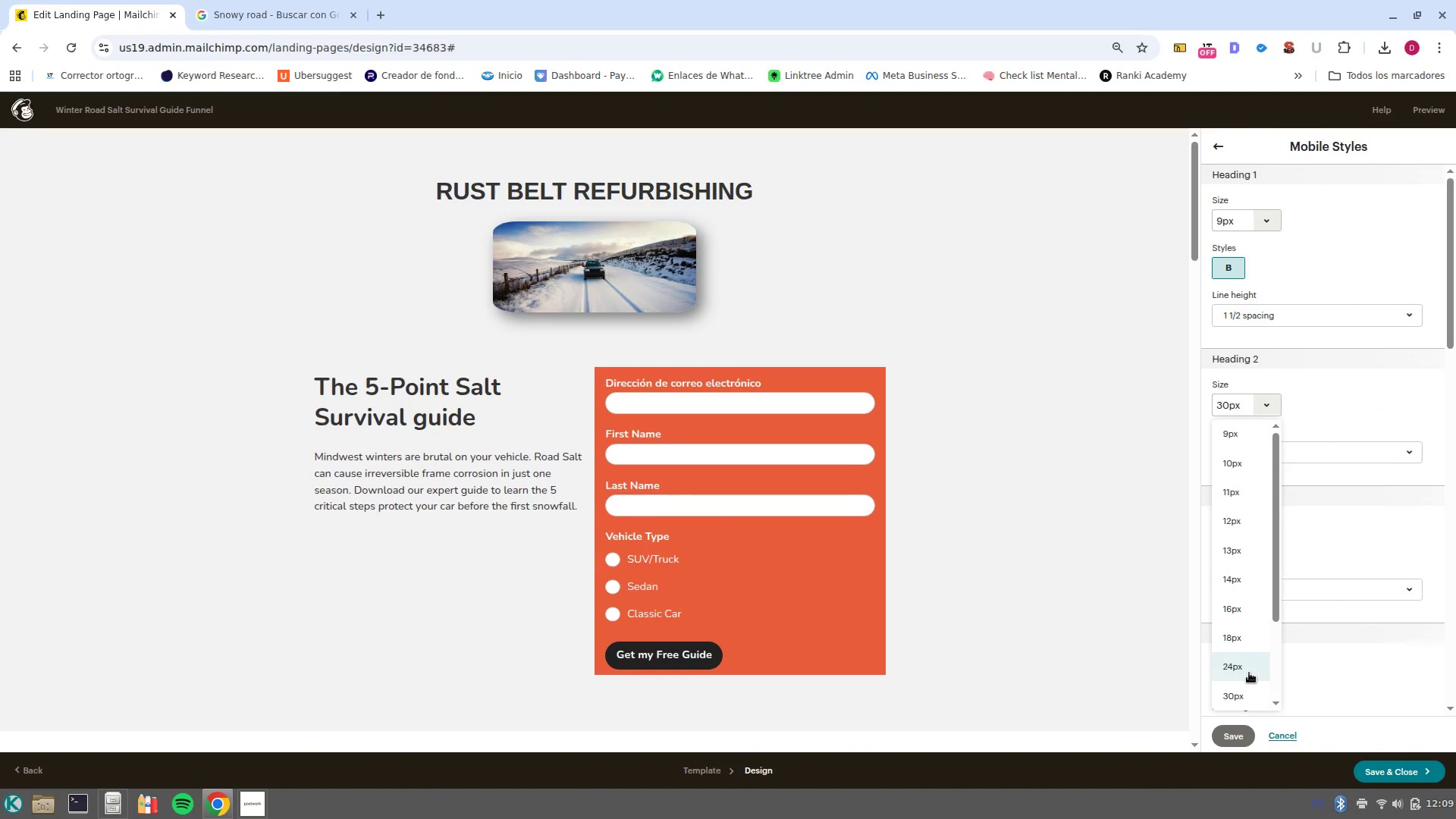 
left_click([1249, 673])
 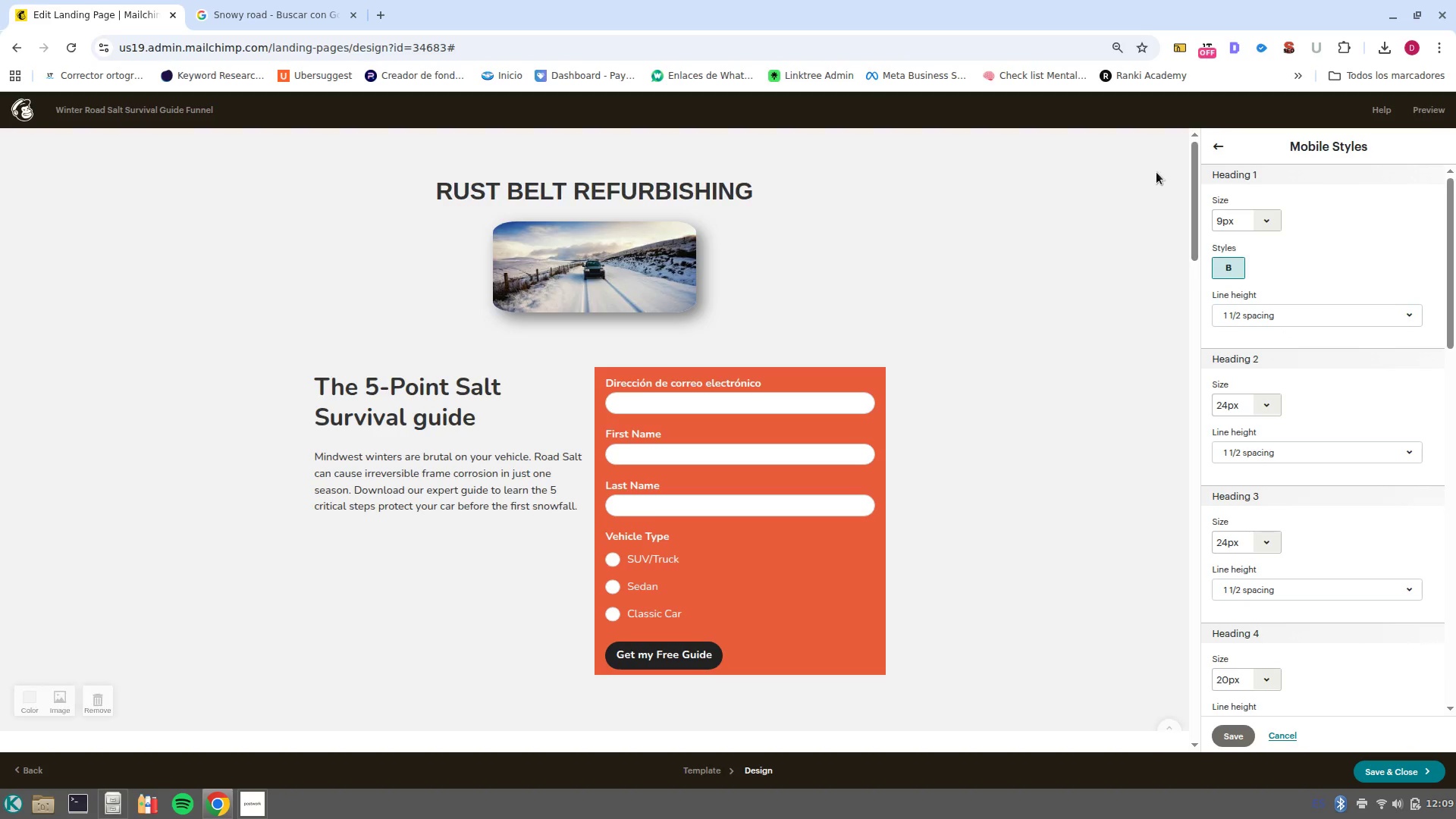 
left_click([1257, 206])
 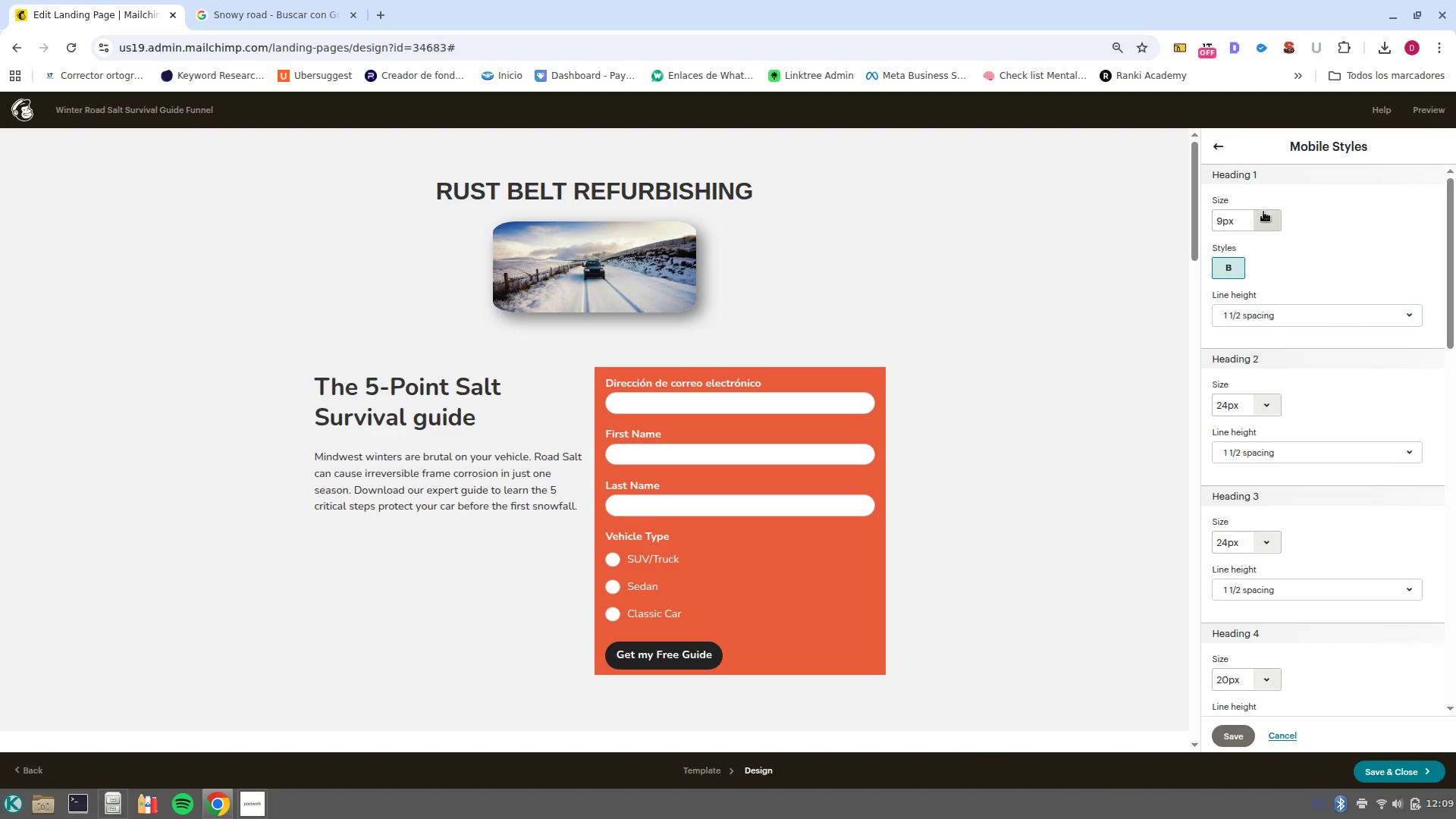 
left_click([1263, 212])
 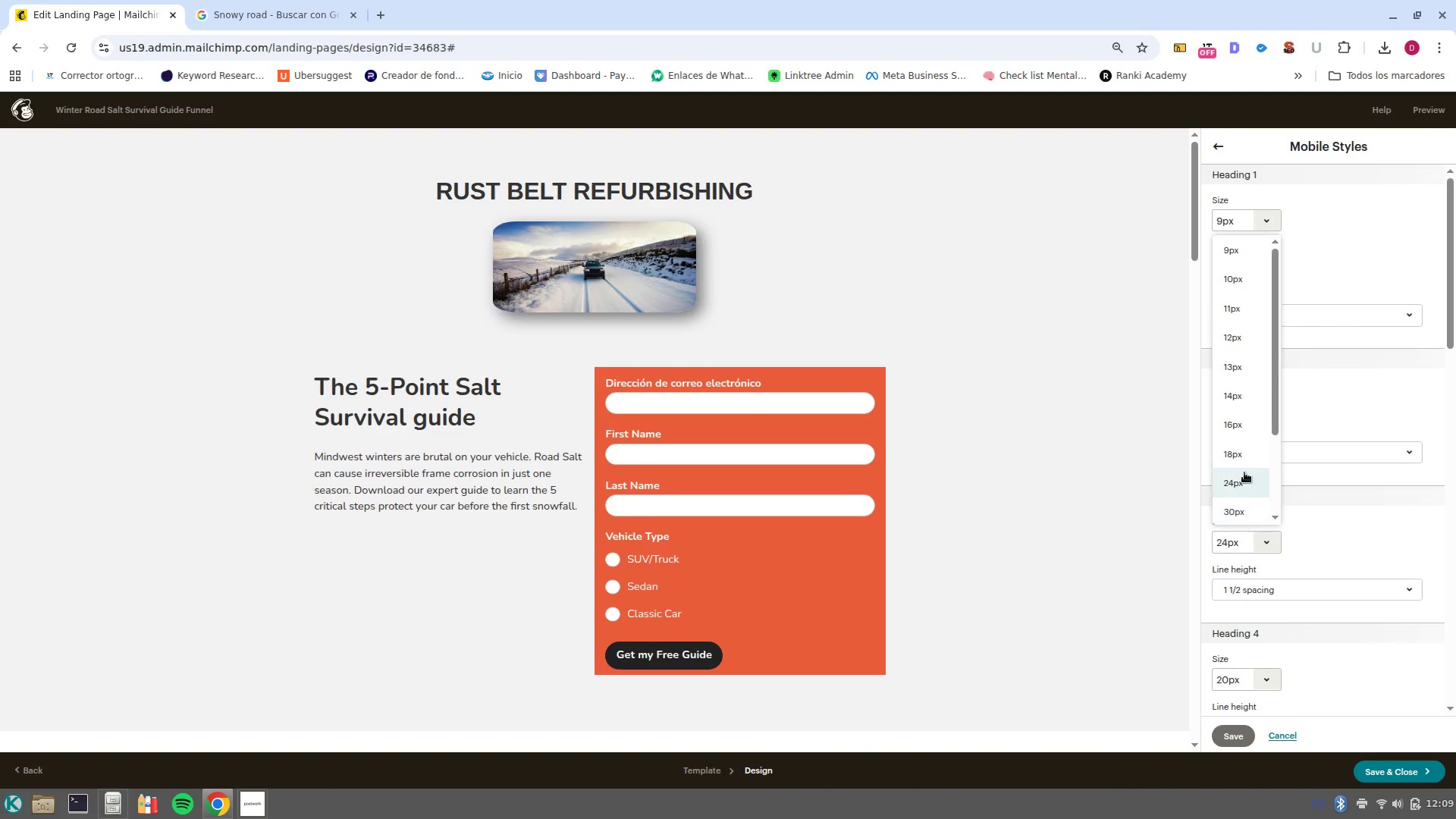 
left_click([1247, 460])
 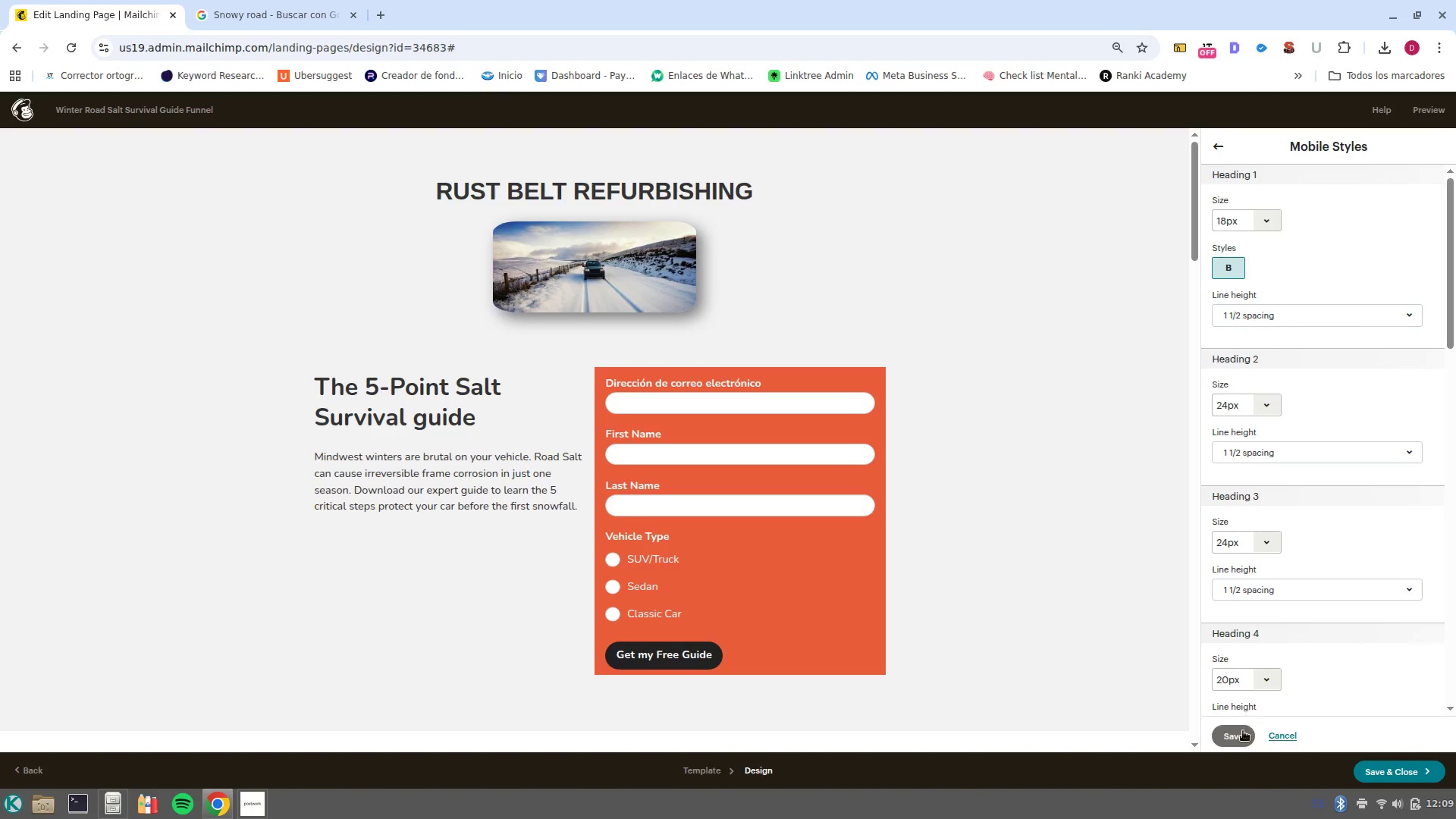 
left_click([1243, 733])
 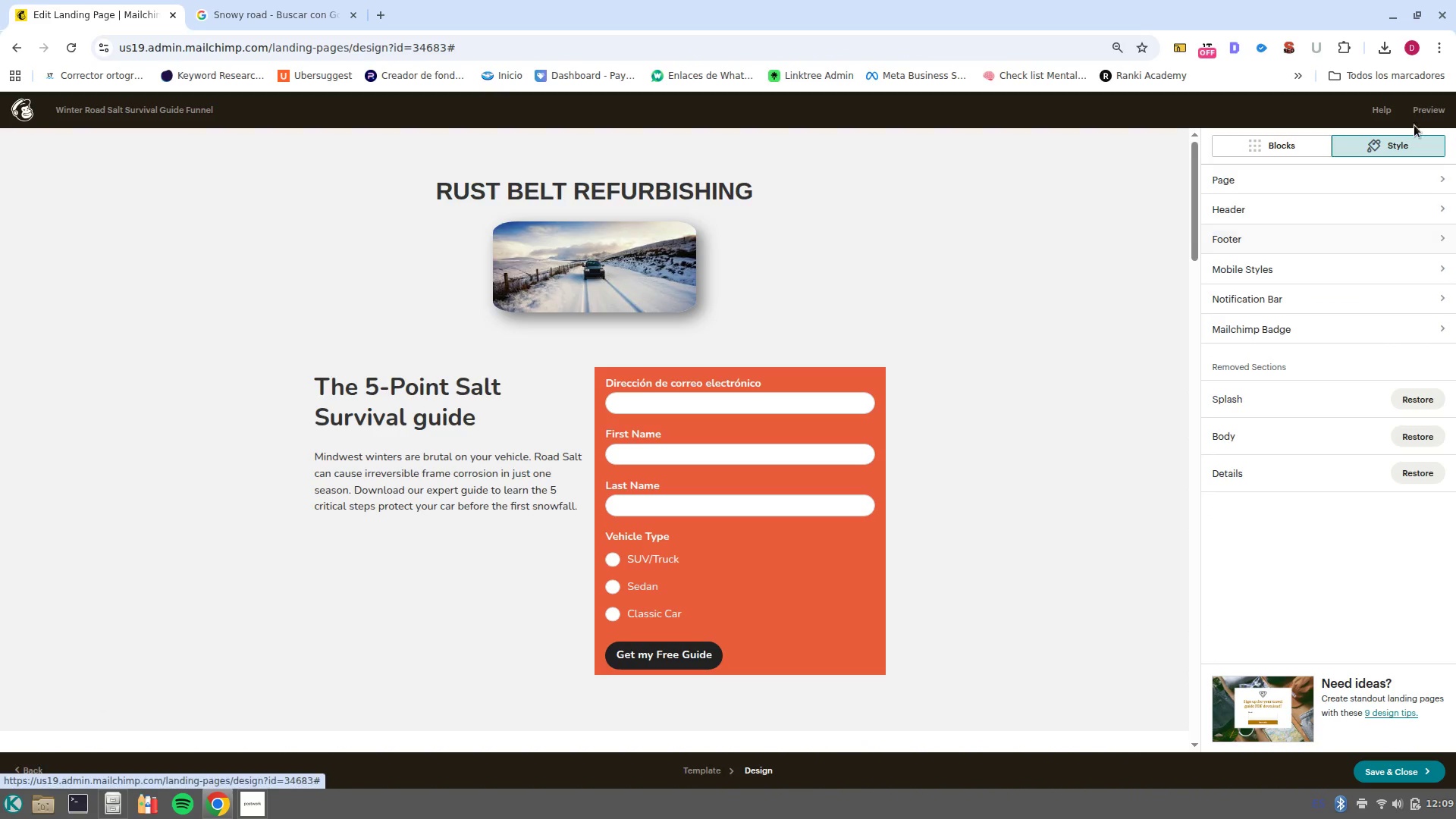 
left_click([1440, 99])
 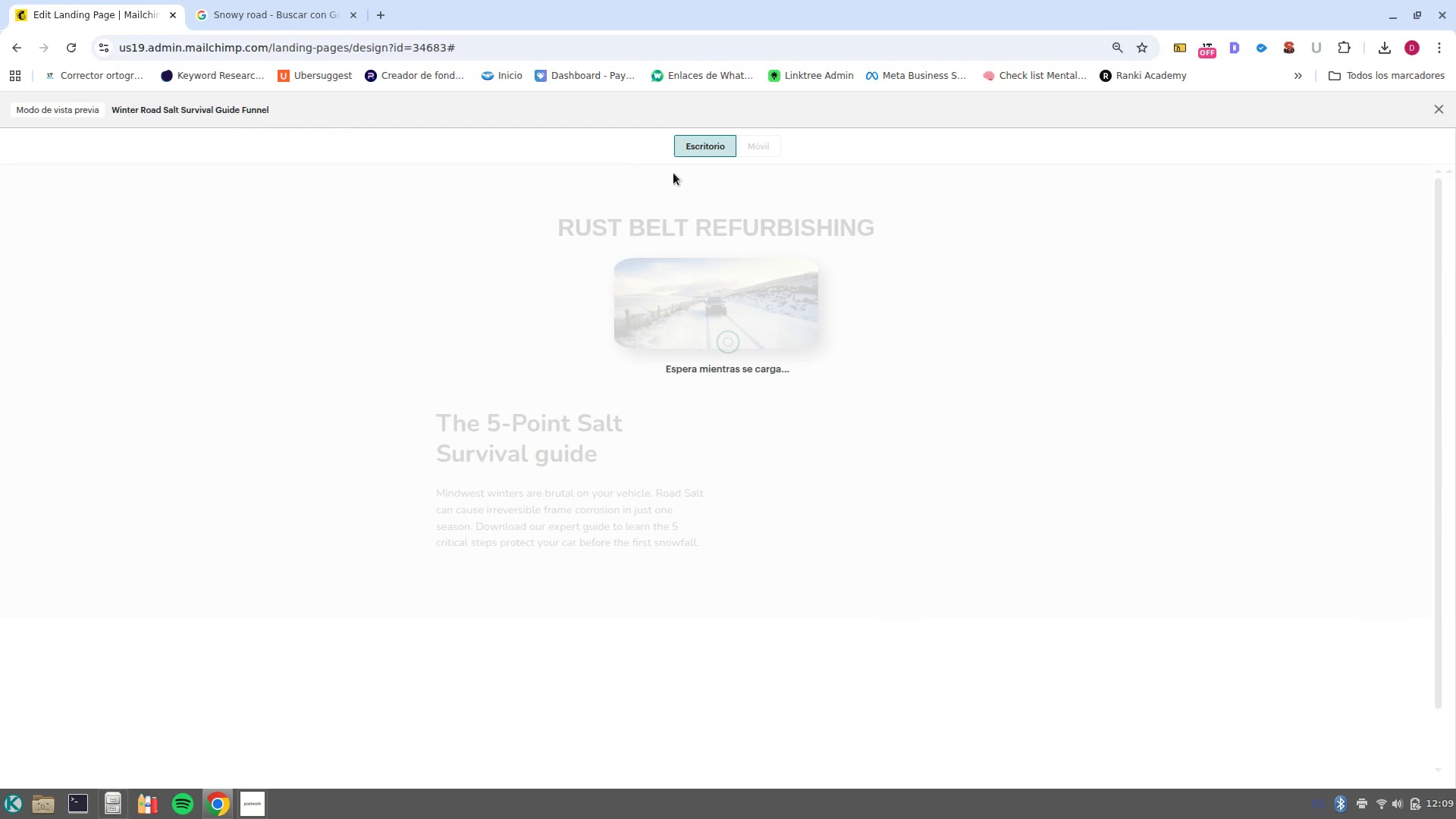 
left_click([756, 143])
 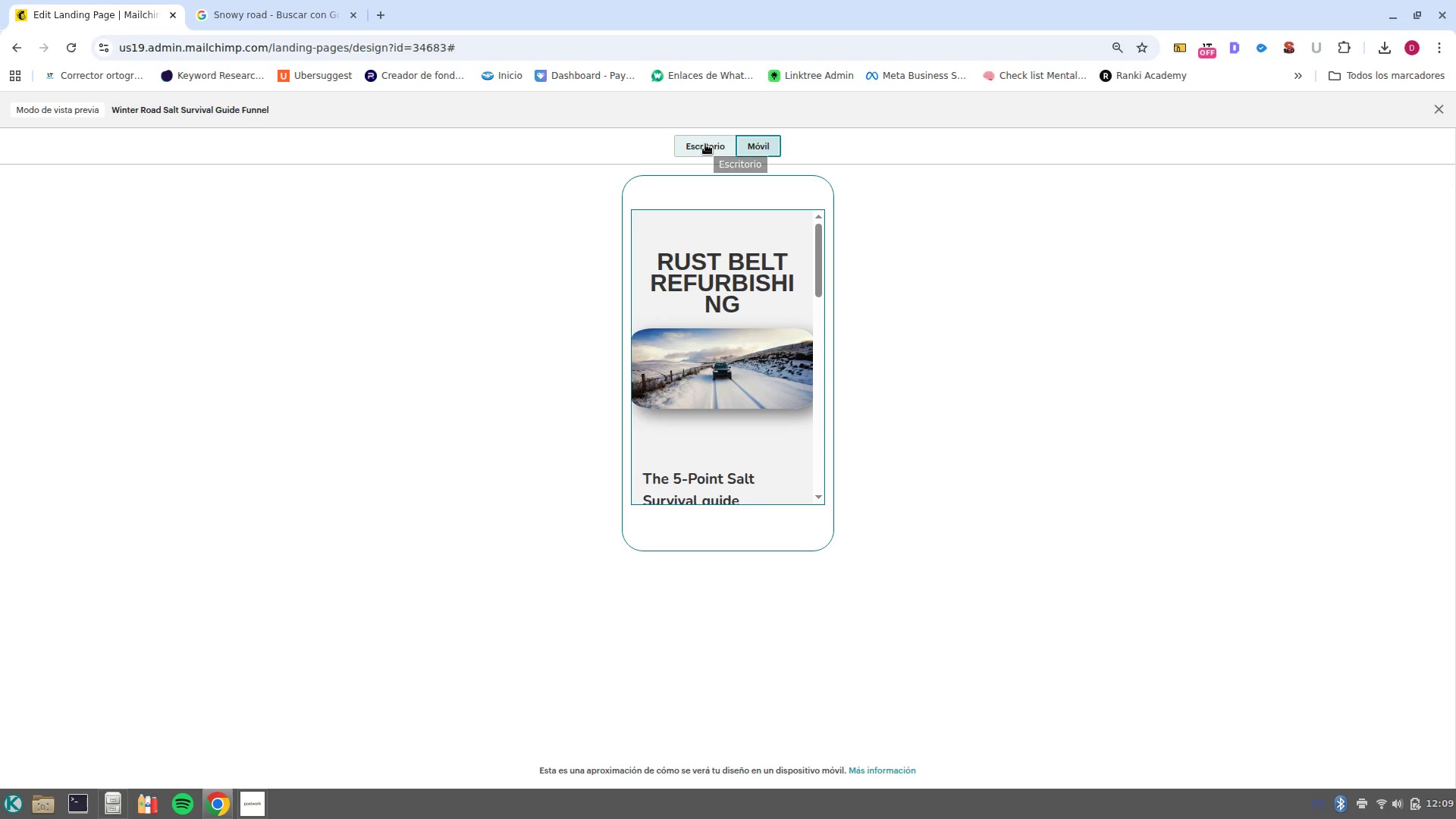 
wait(5.72)
 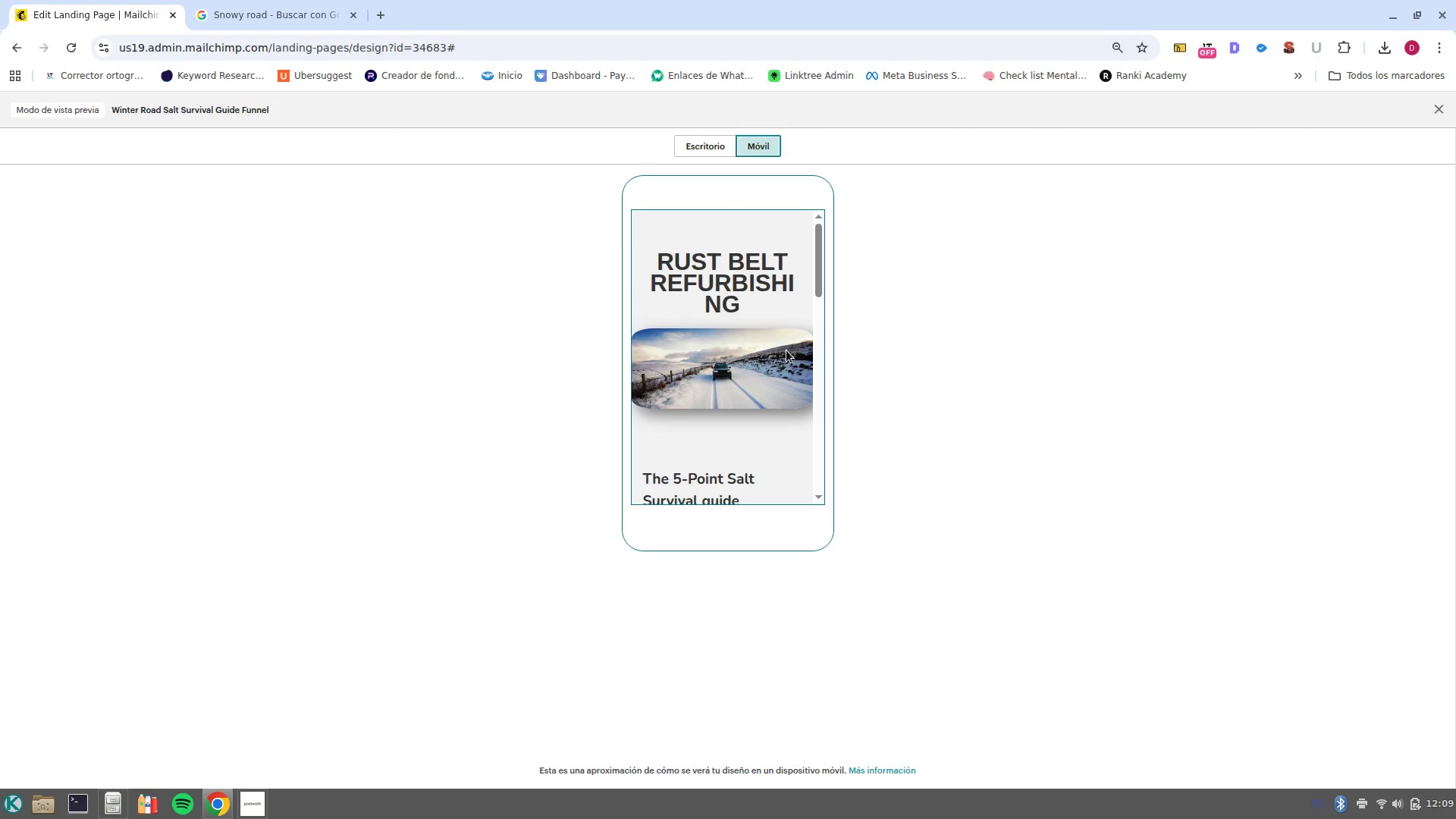 
left_click([705, 144])
 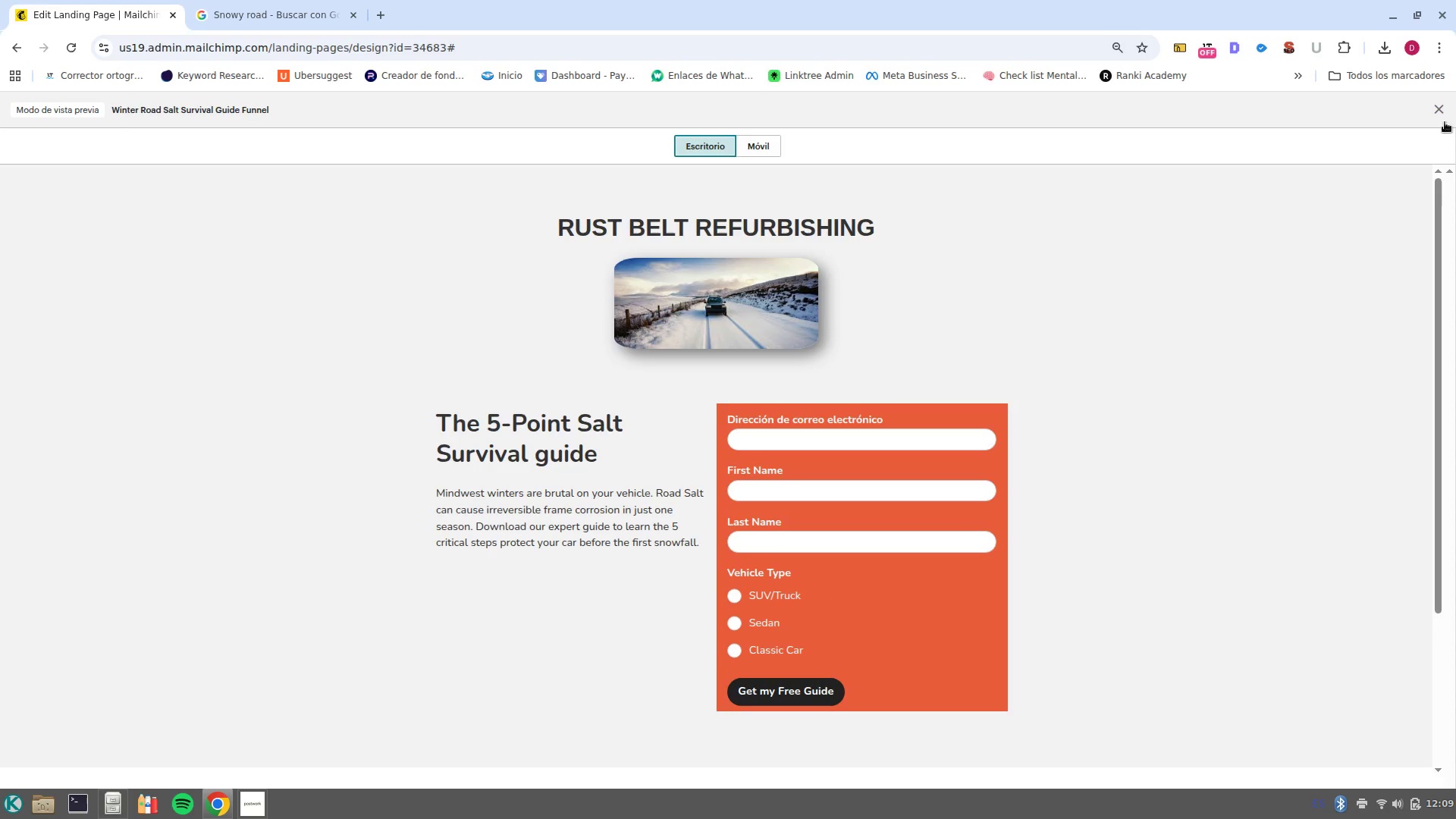 
left_click([1439, 114])
 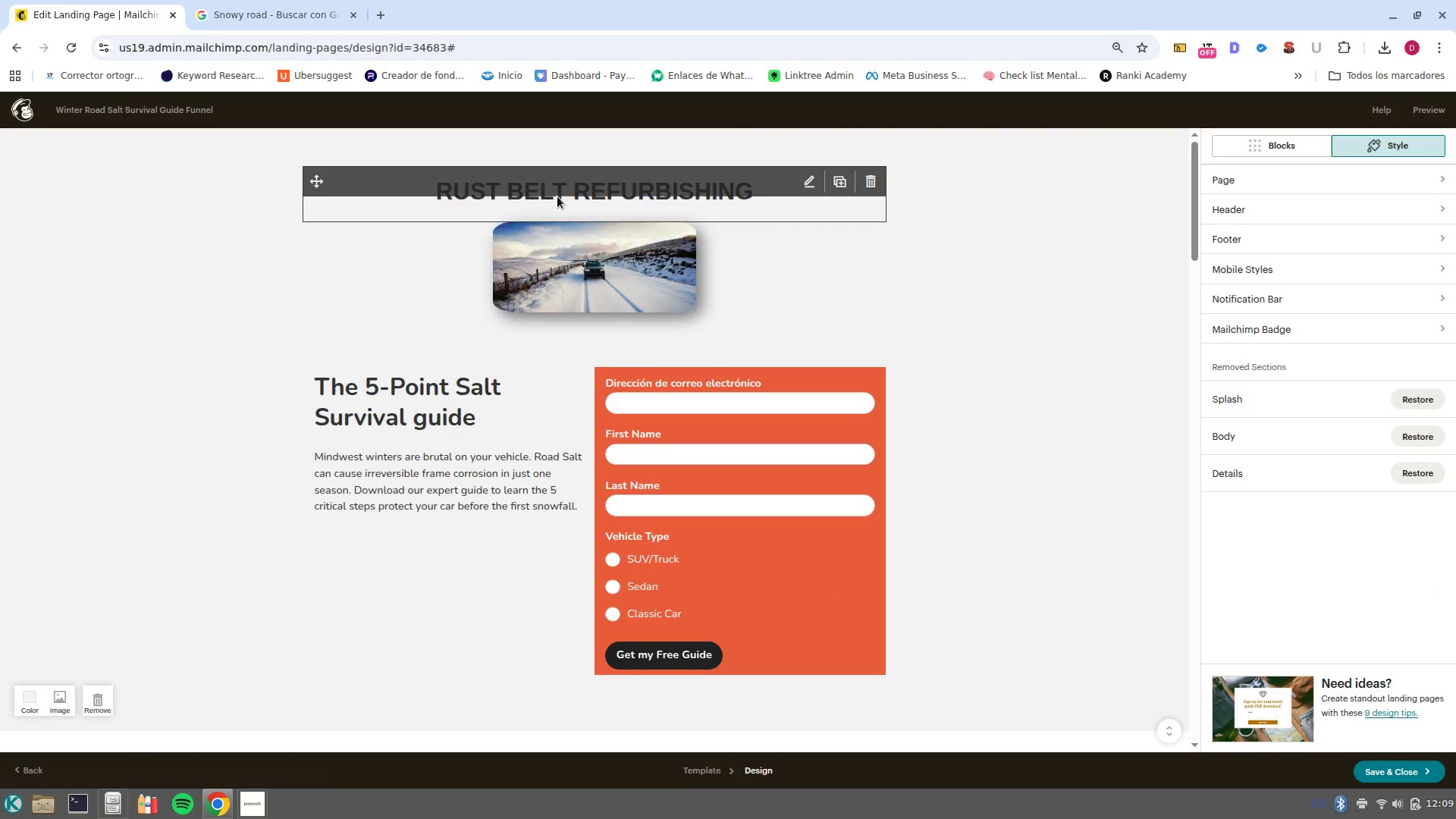 
left_click([557, 196])
 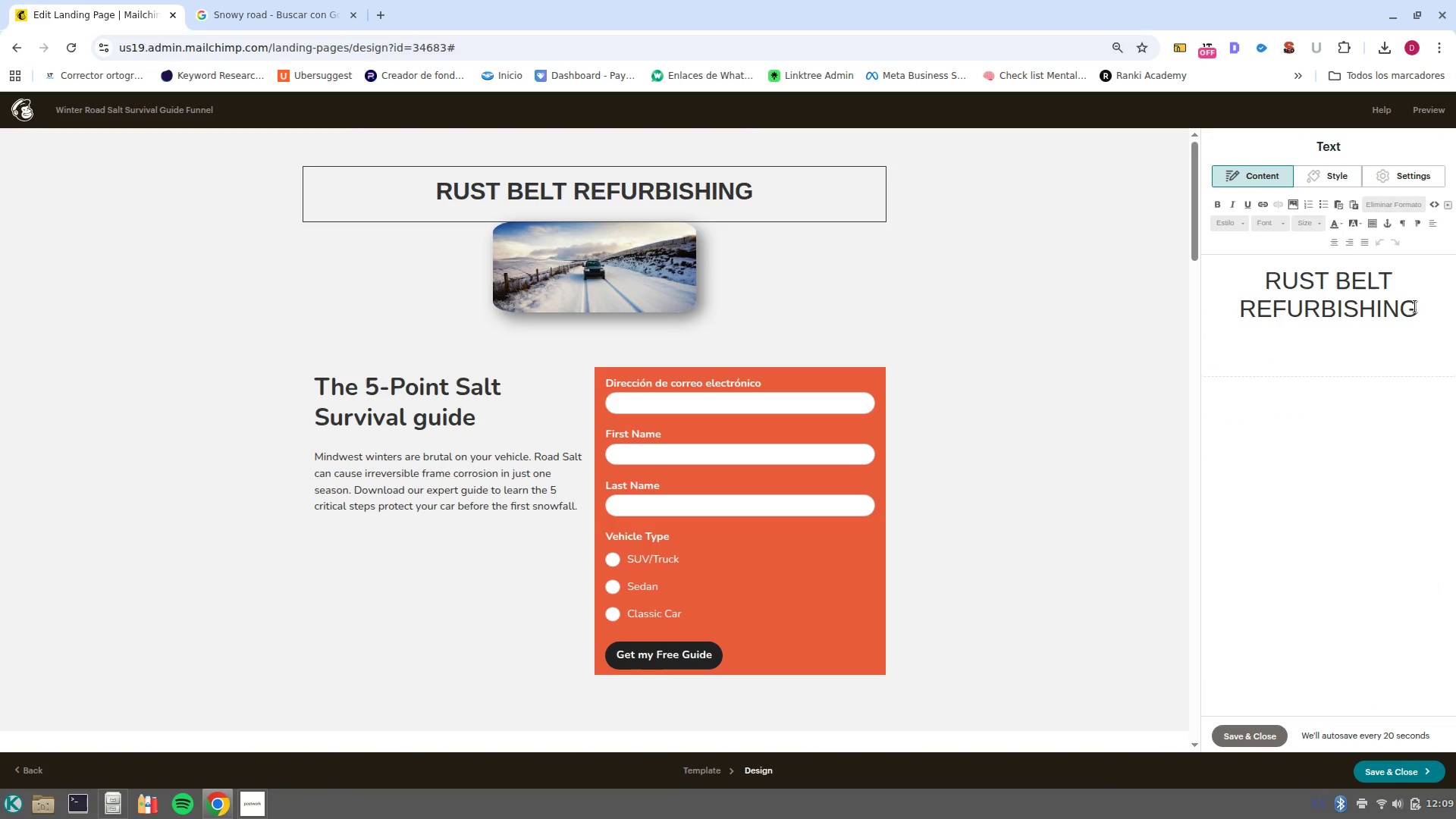 
left_click([1429, 308])
 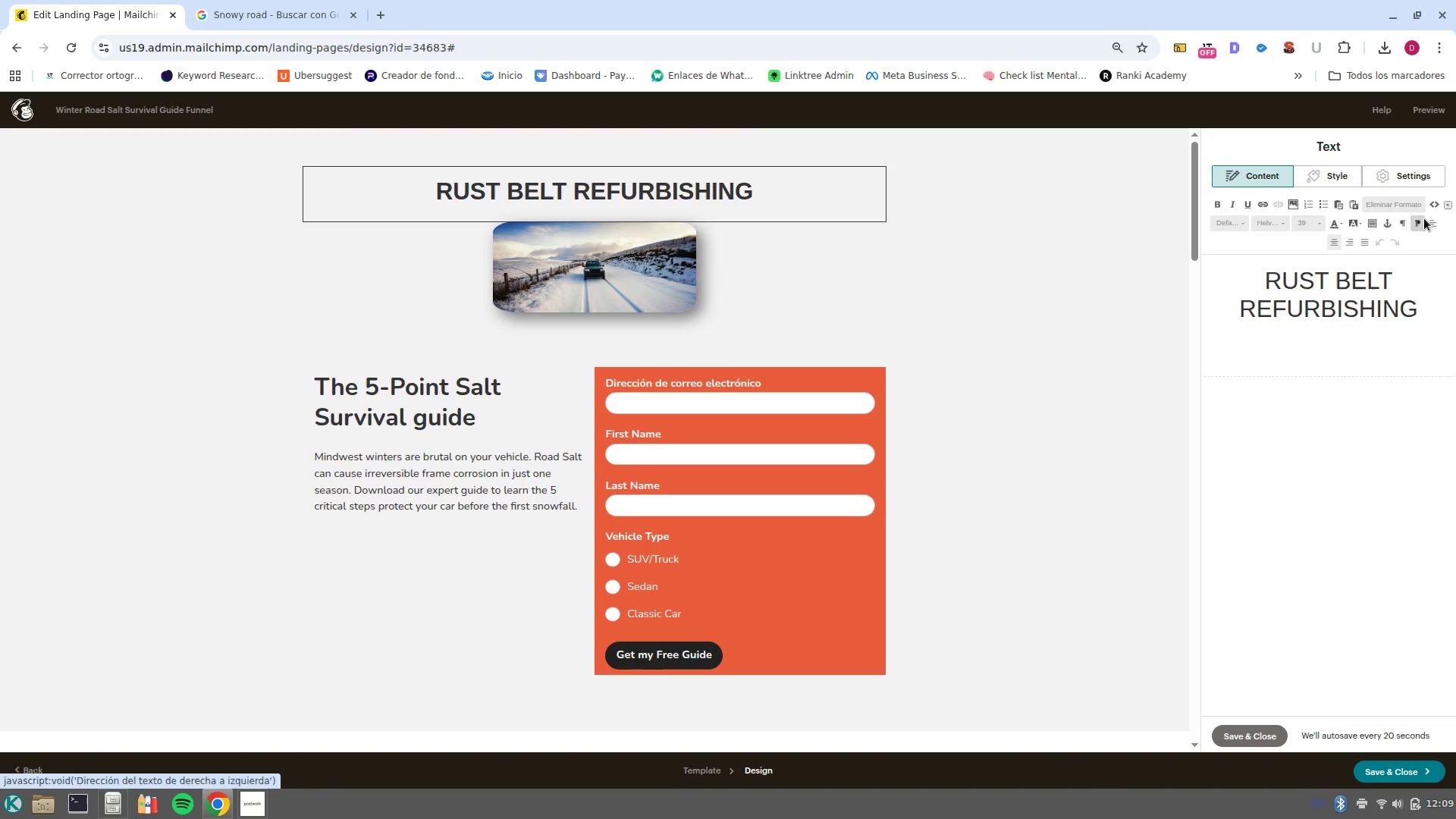 
left_click([1431, 212])
 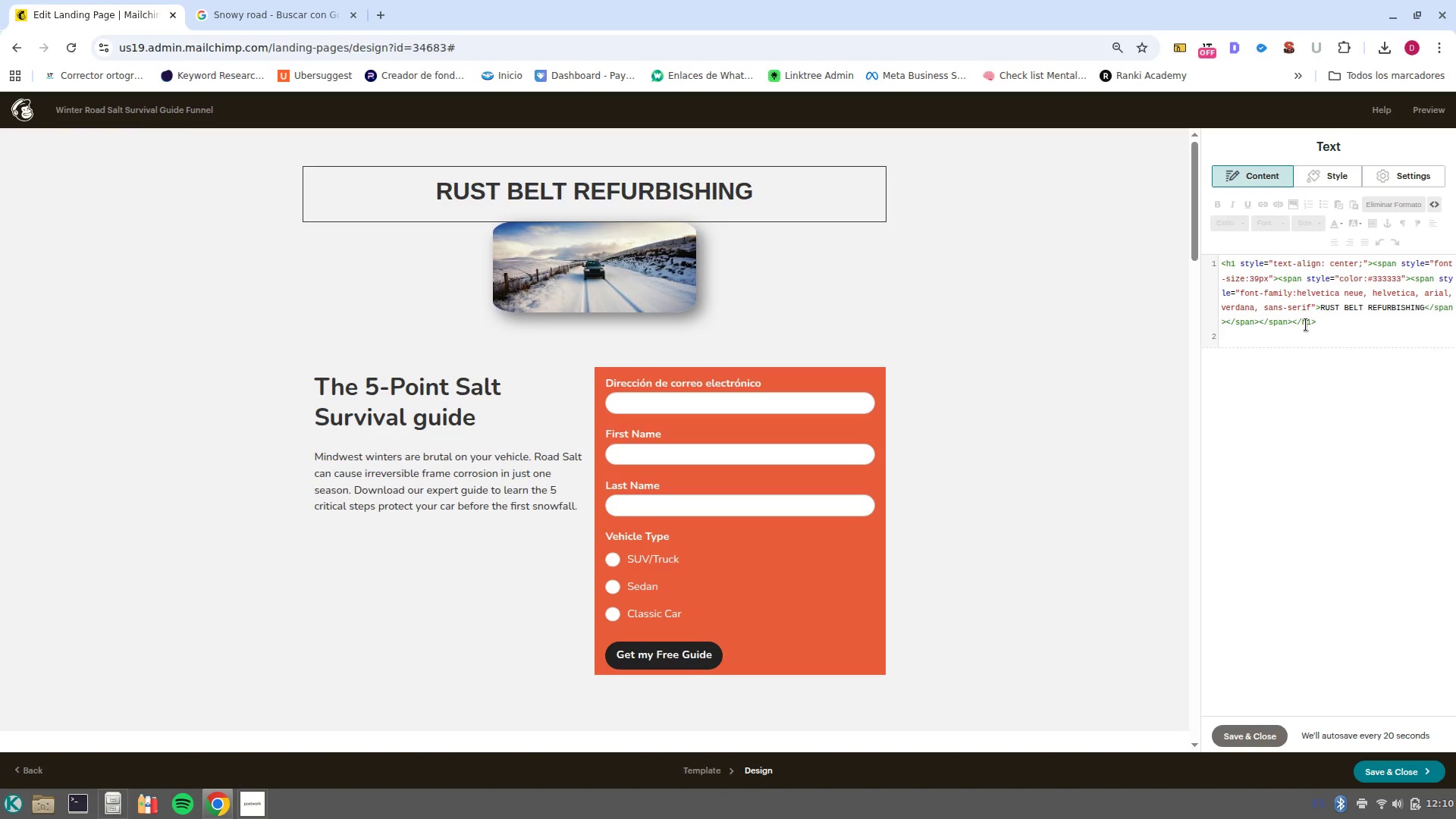 
wait(7.13)
 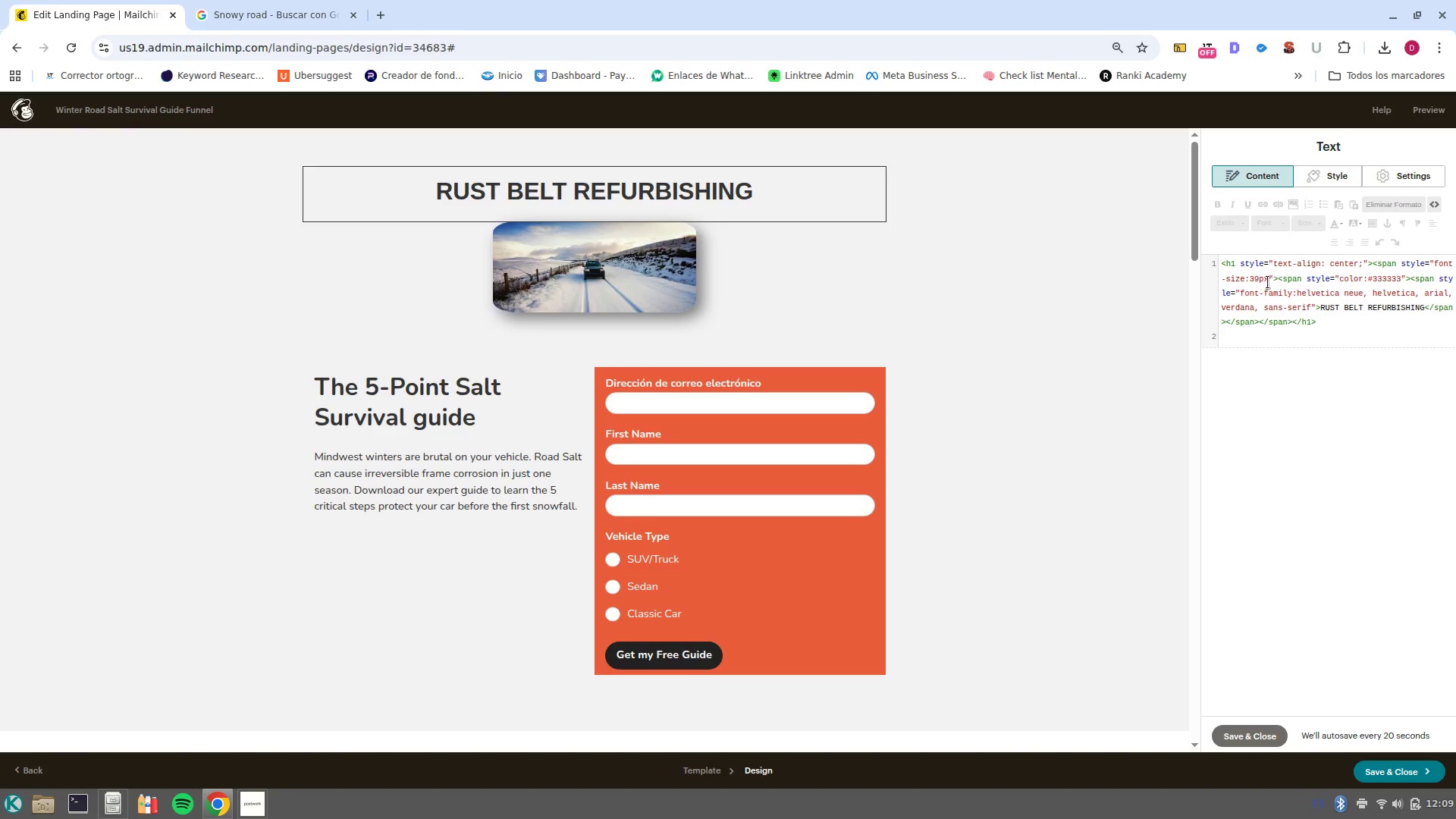 
left_click([787, 204])
 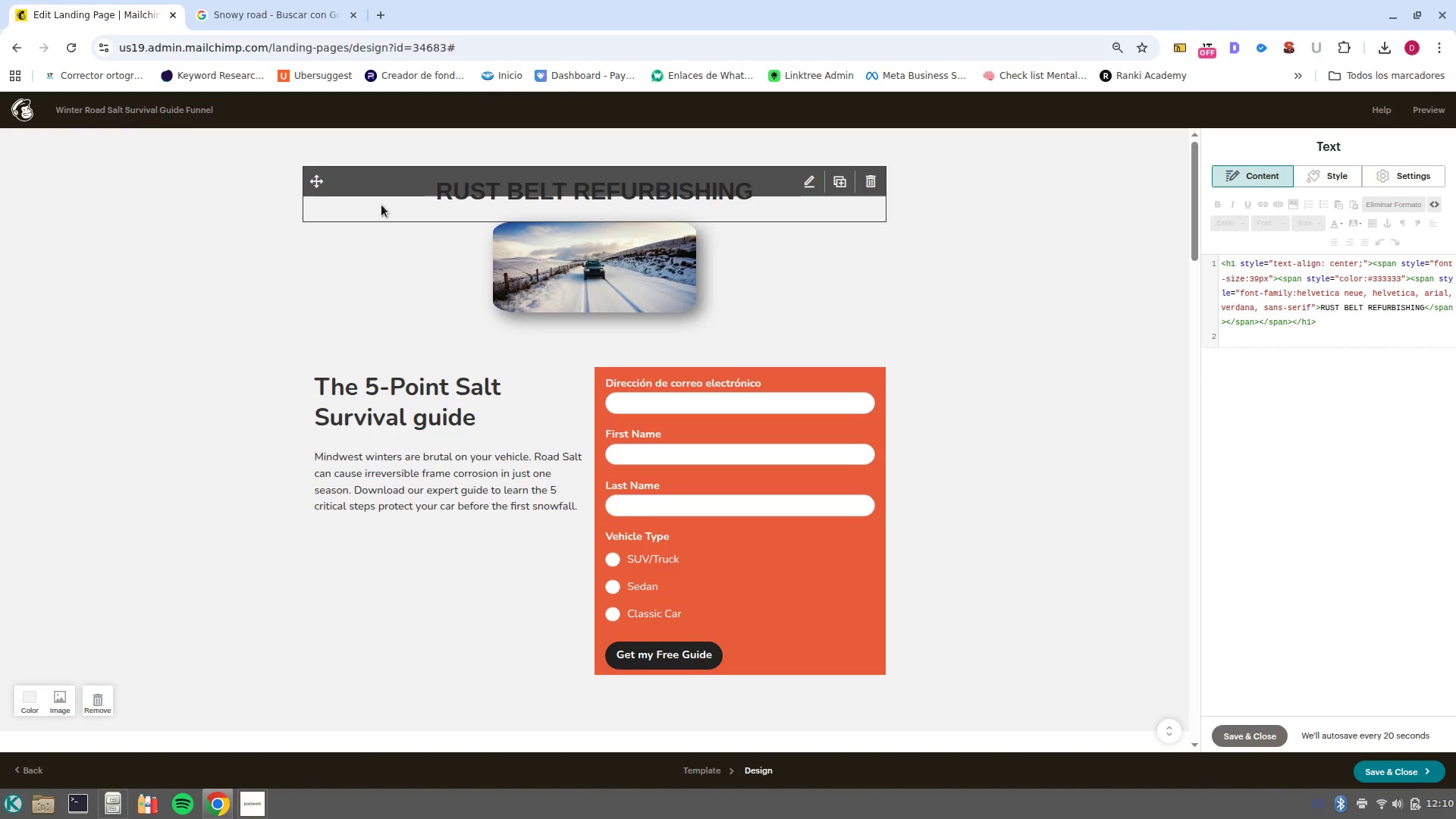 
left_click([381, 205])
 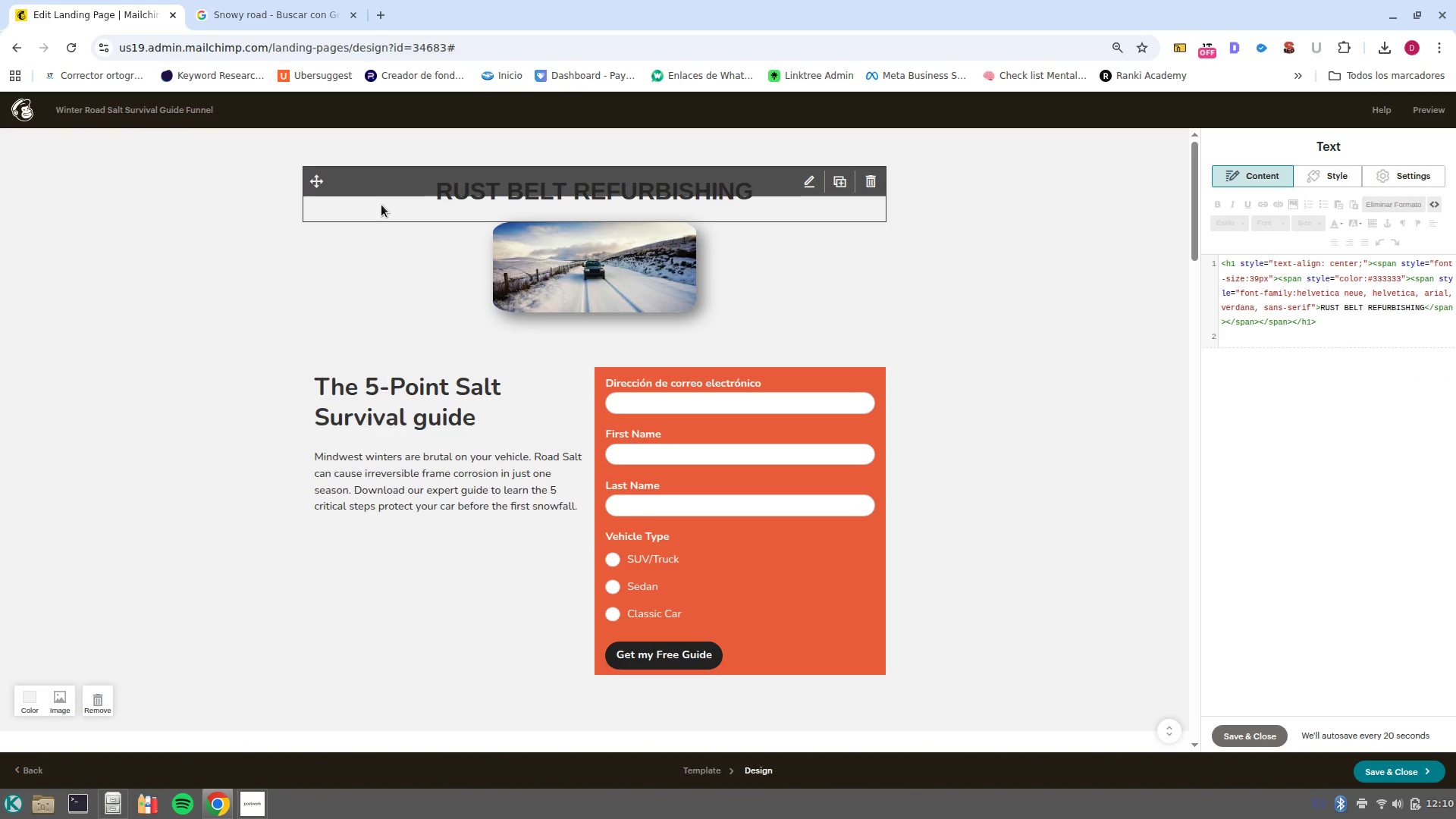 
left_click([381, 205])
 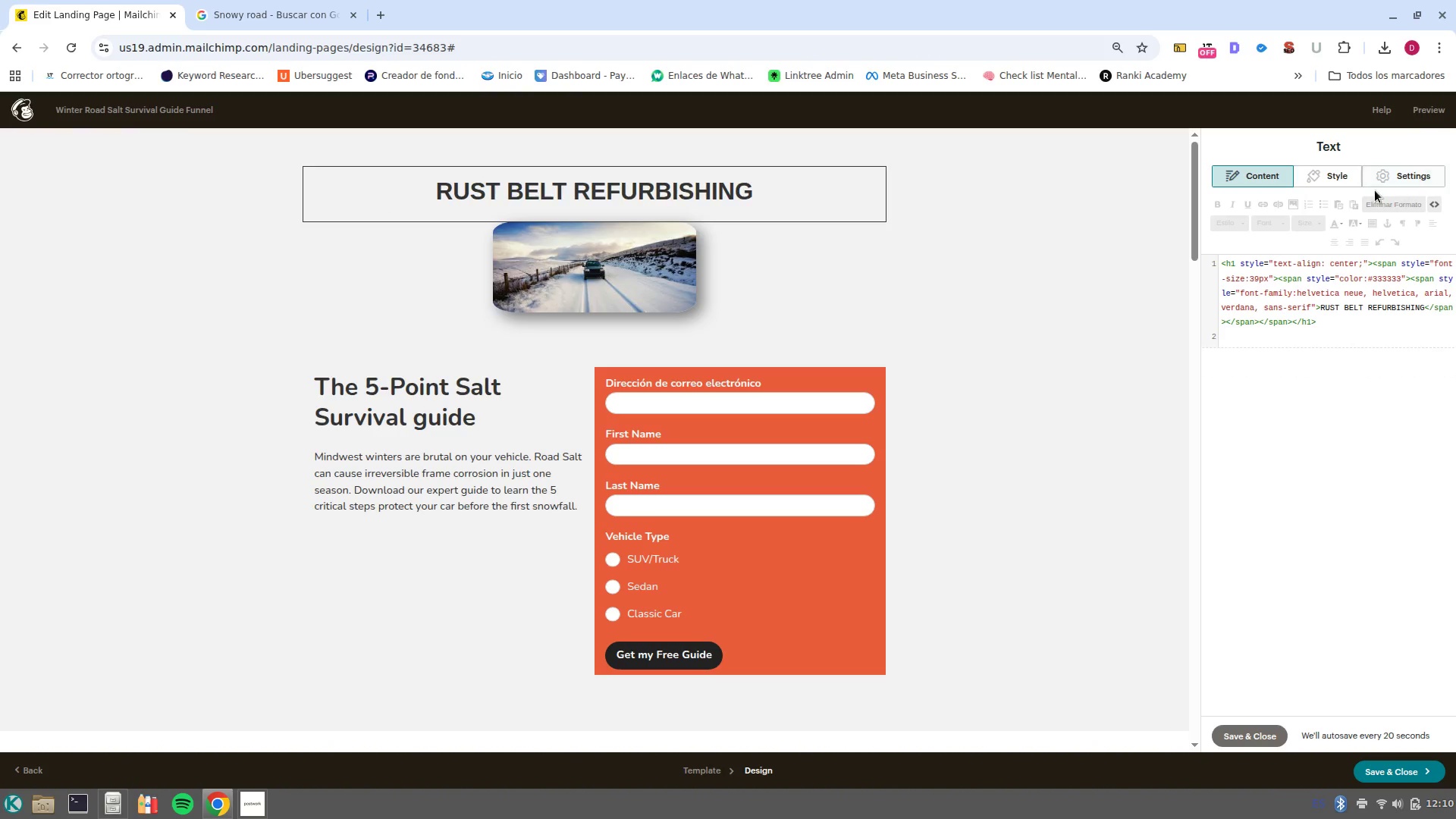 
left_click([1388, 179])
 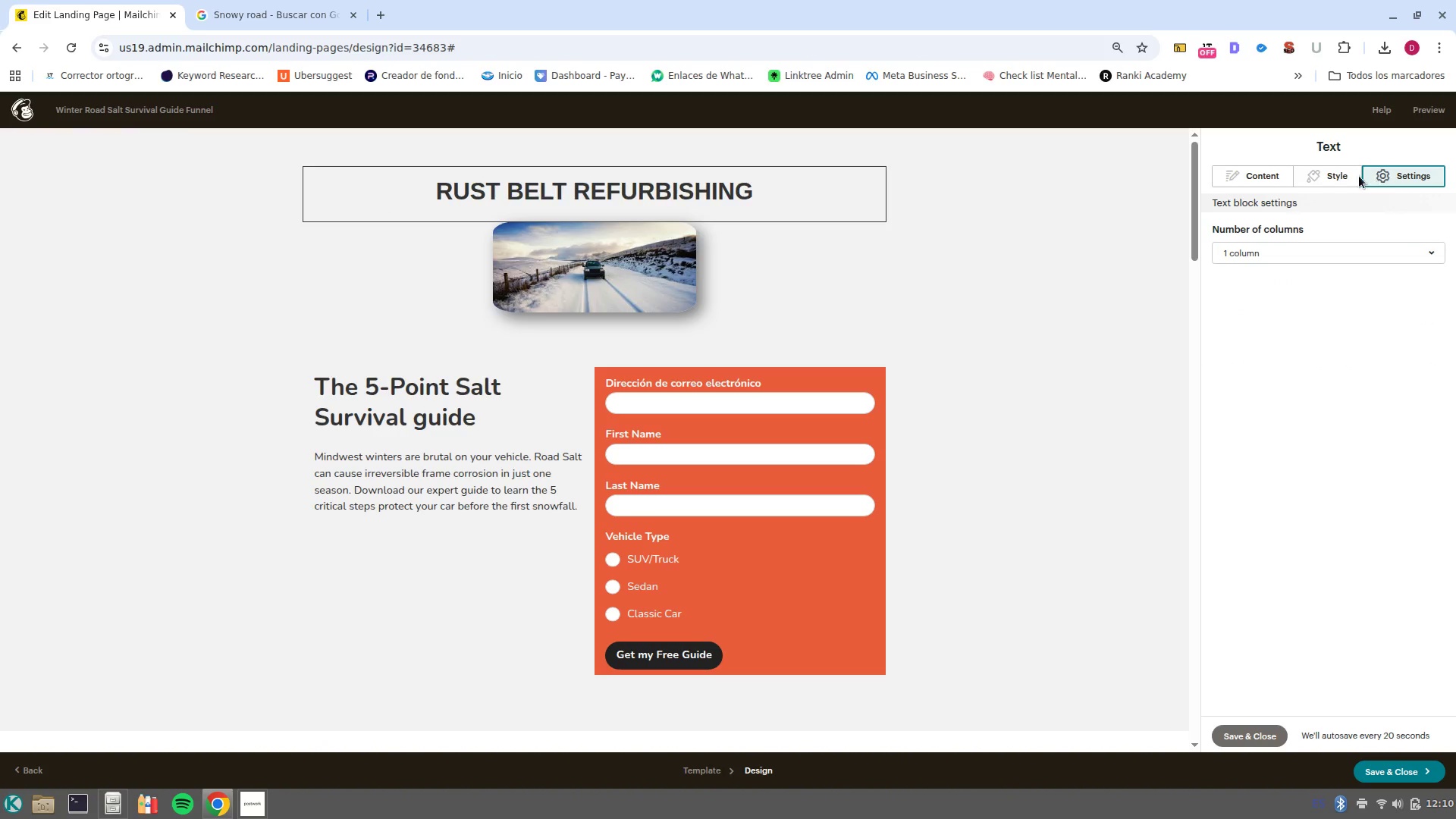 
left_click([1350, 174])
 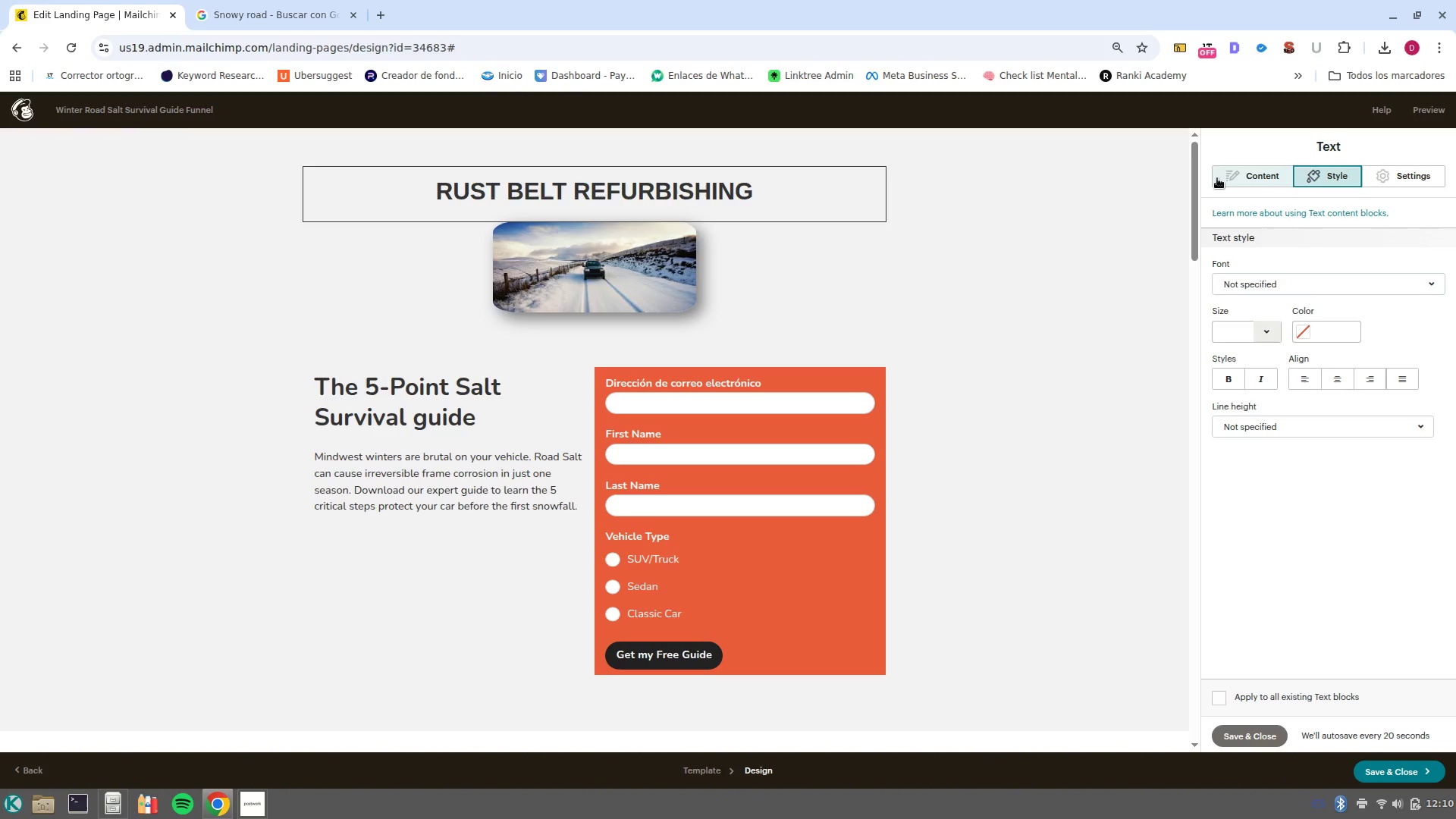 
left_click([1225, 174])
 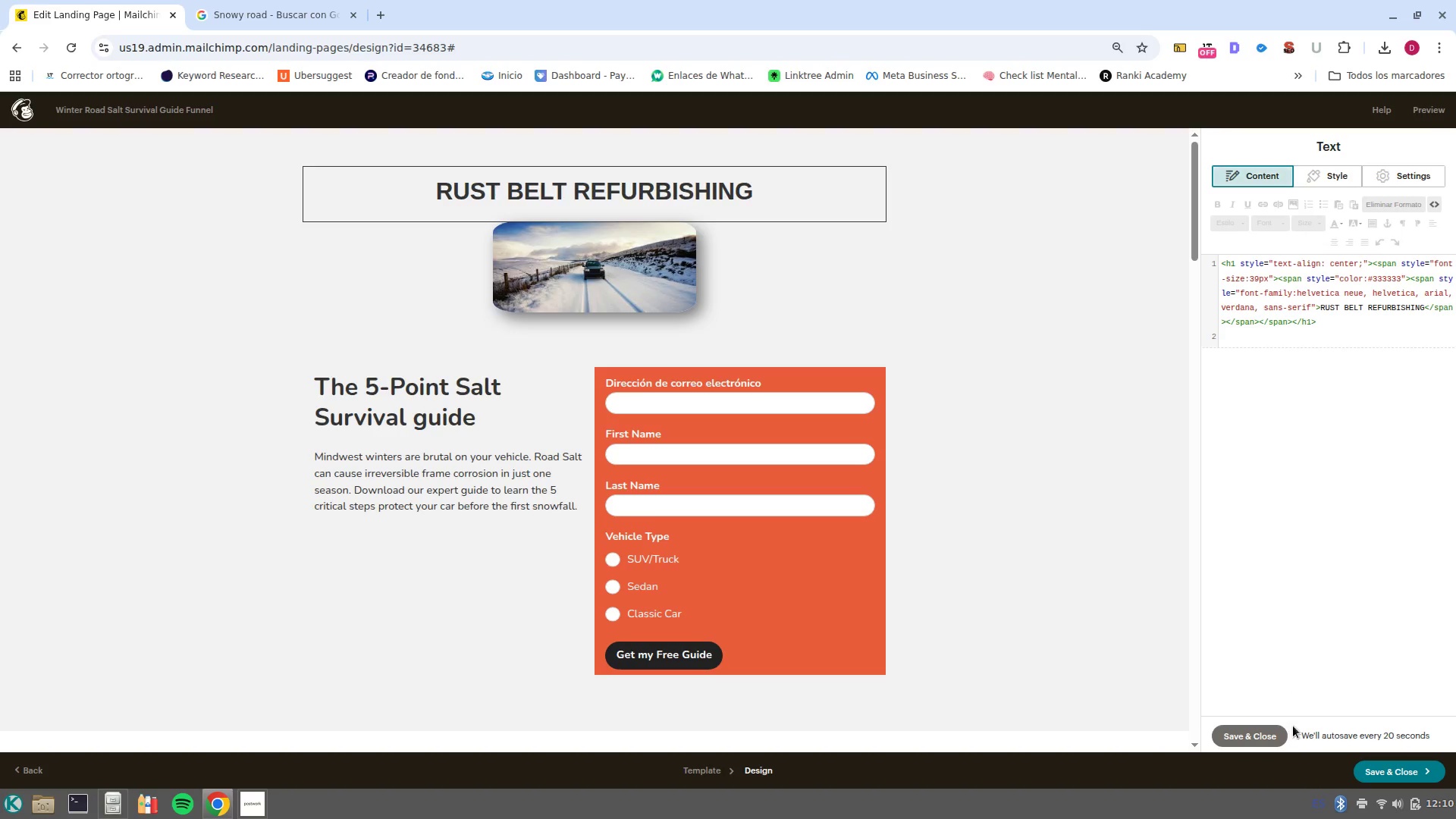 
left_click([1272, 735])
 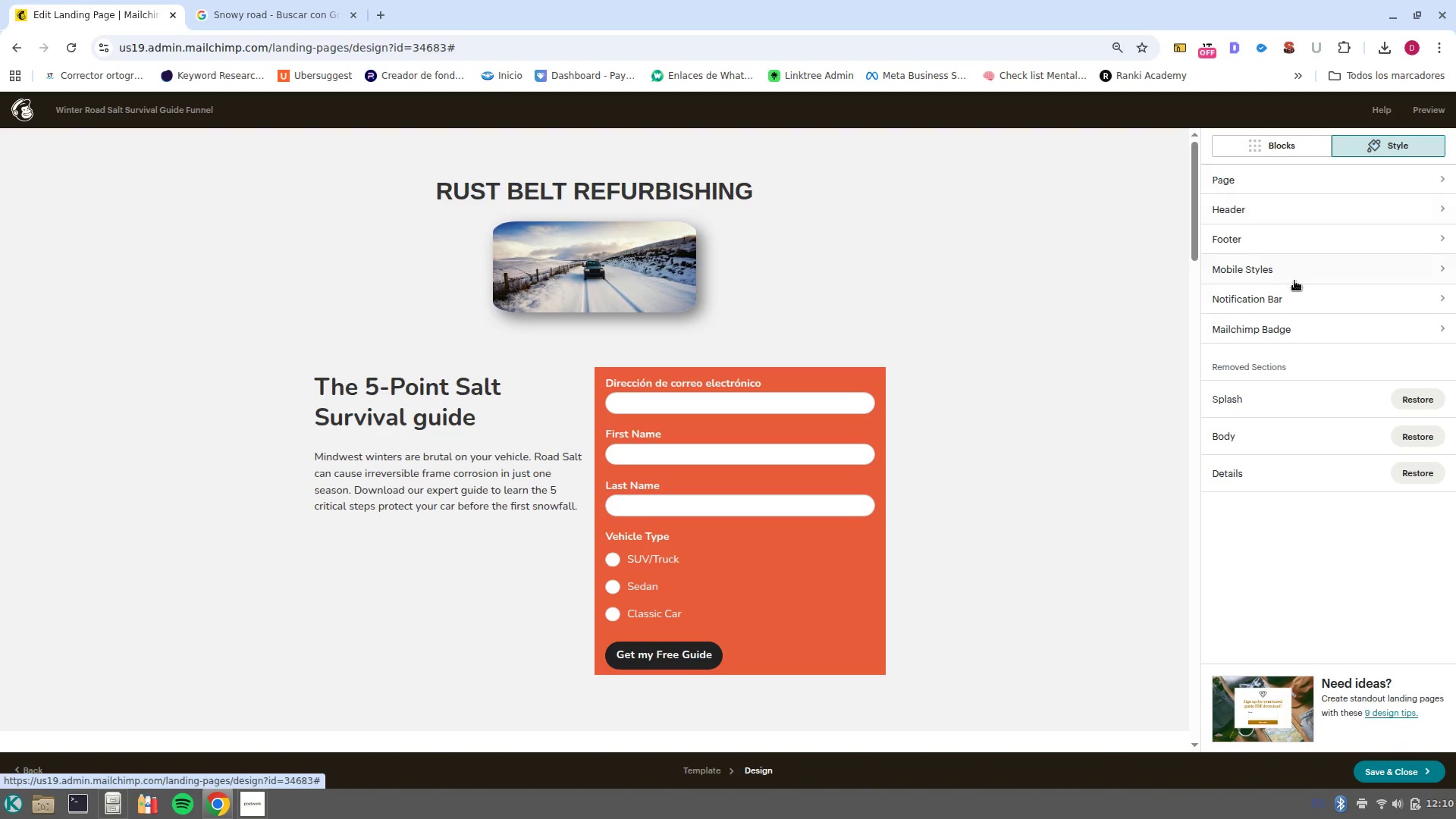 
left_click([1300, 273])
 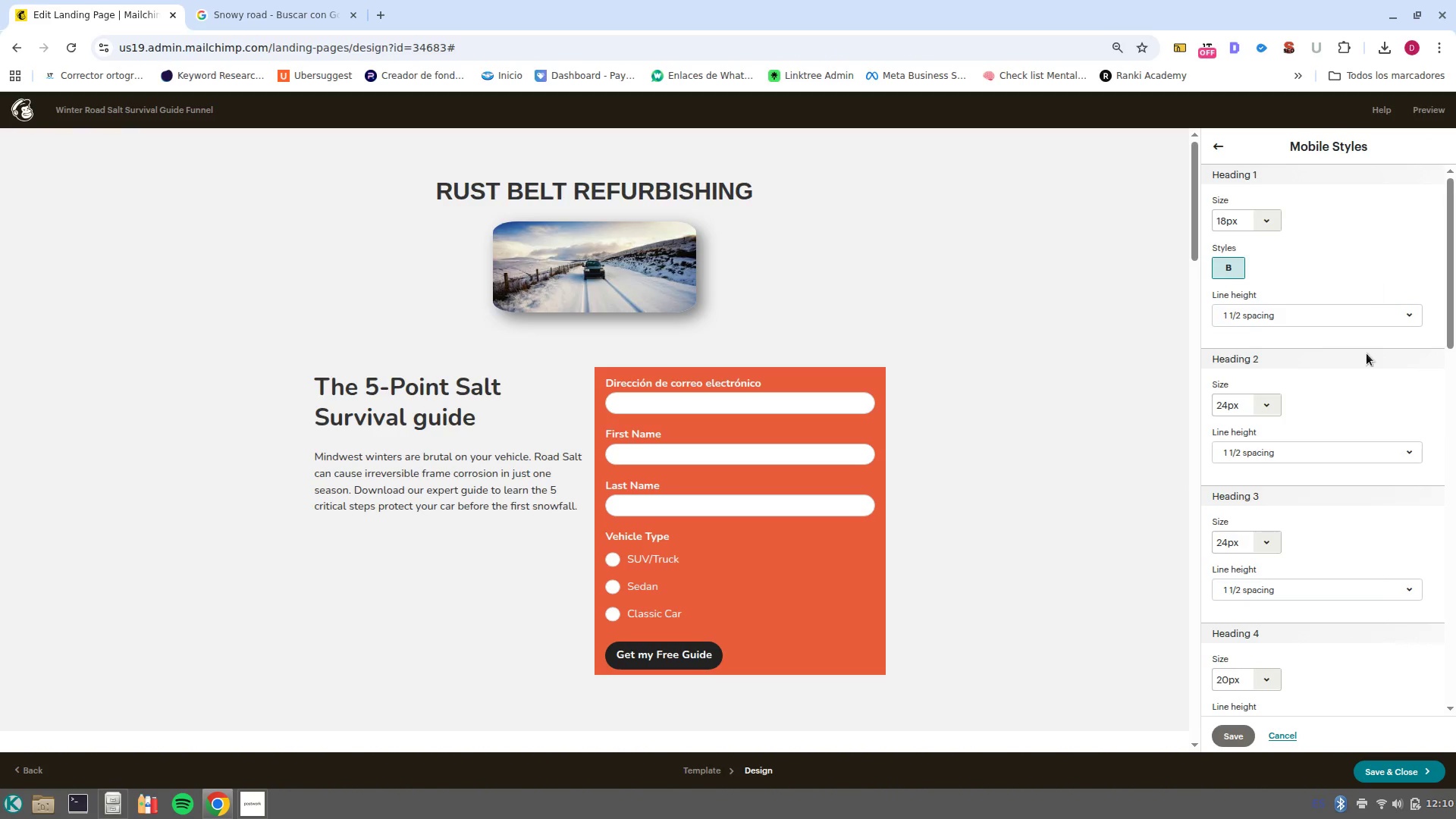 
scroll: coordinate [1378, 381], scroll_direction: up, amount: 2.0
 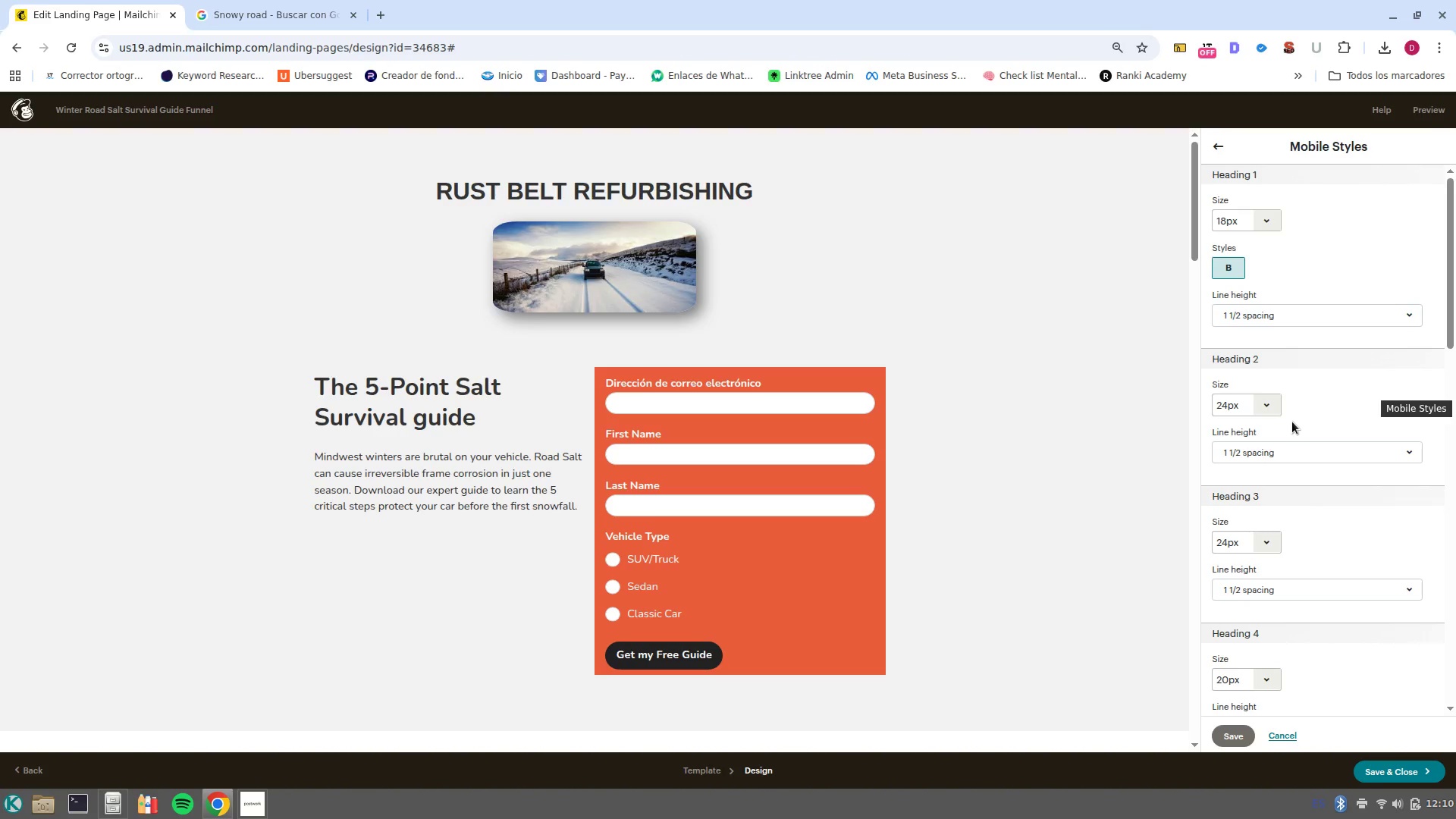 
wait(38.96)
 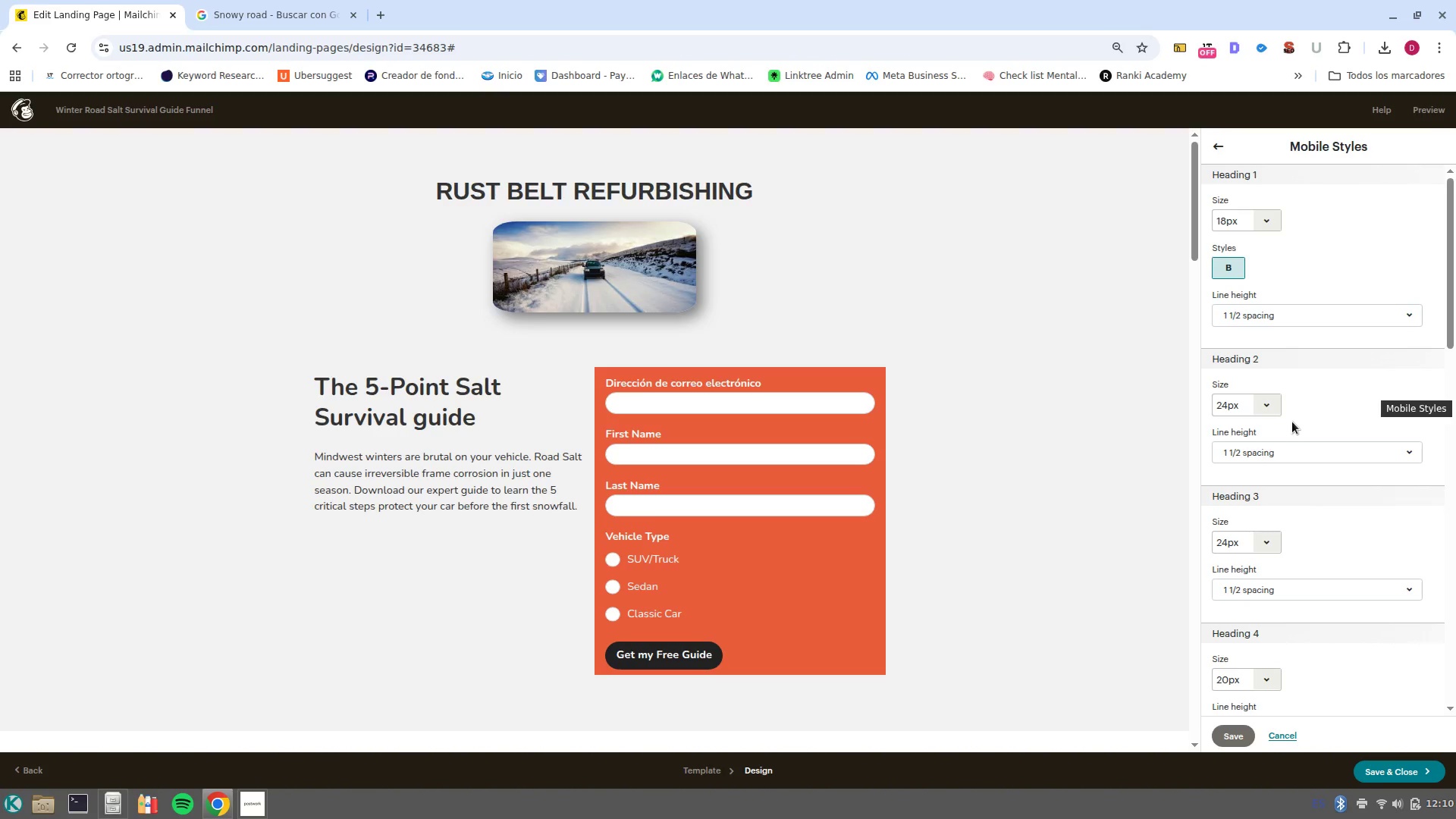 
left_click([623, 190])